 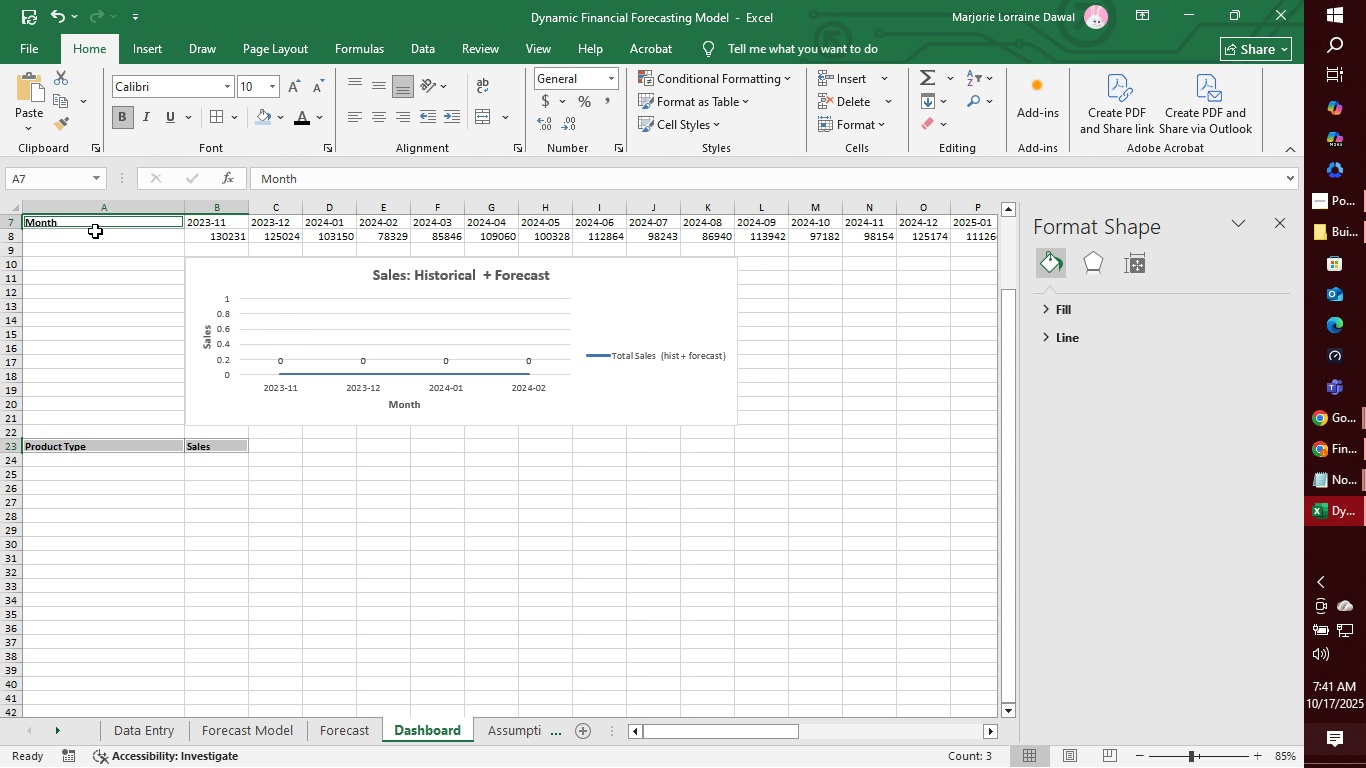 
key(Control+ControlLeft)
 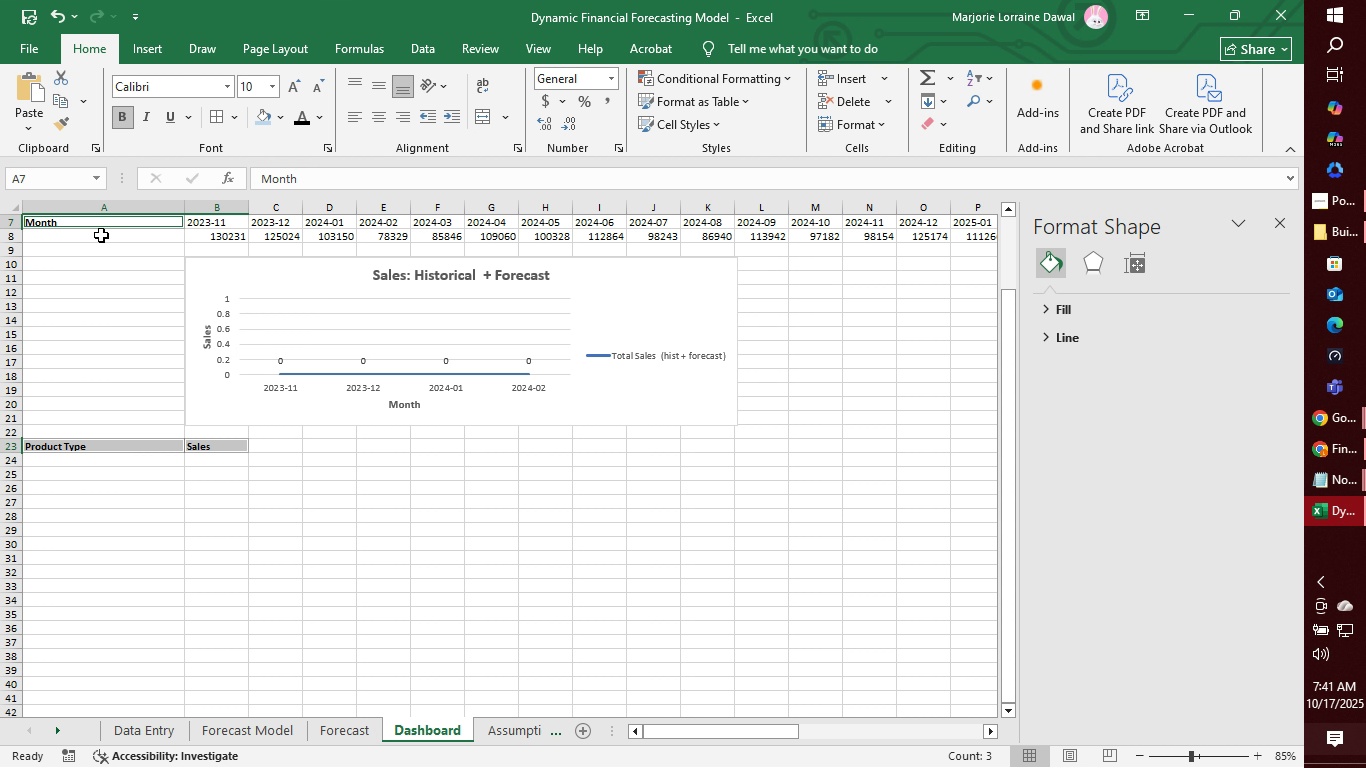 
key(Control+ControlLeft)
 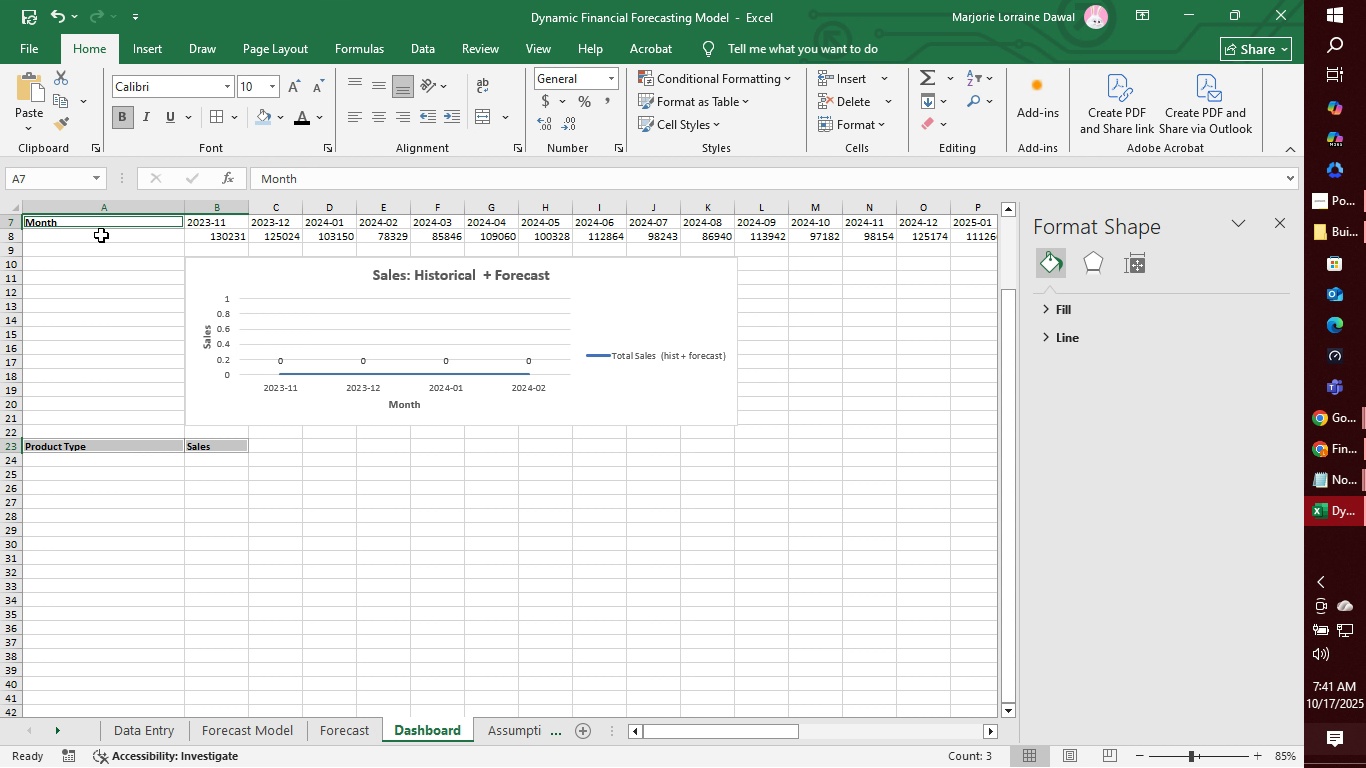 
key(Control+ControlLeft)
 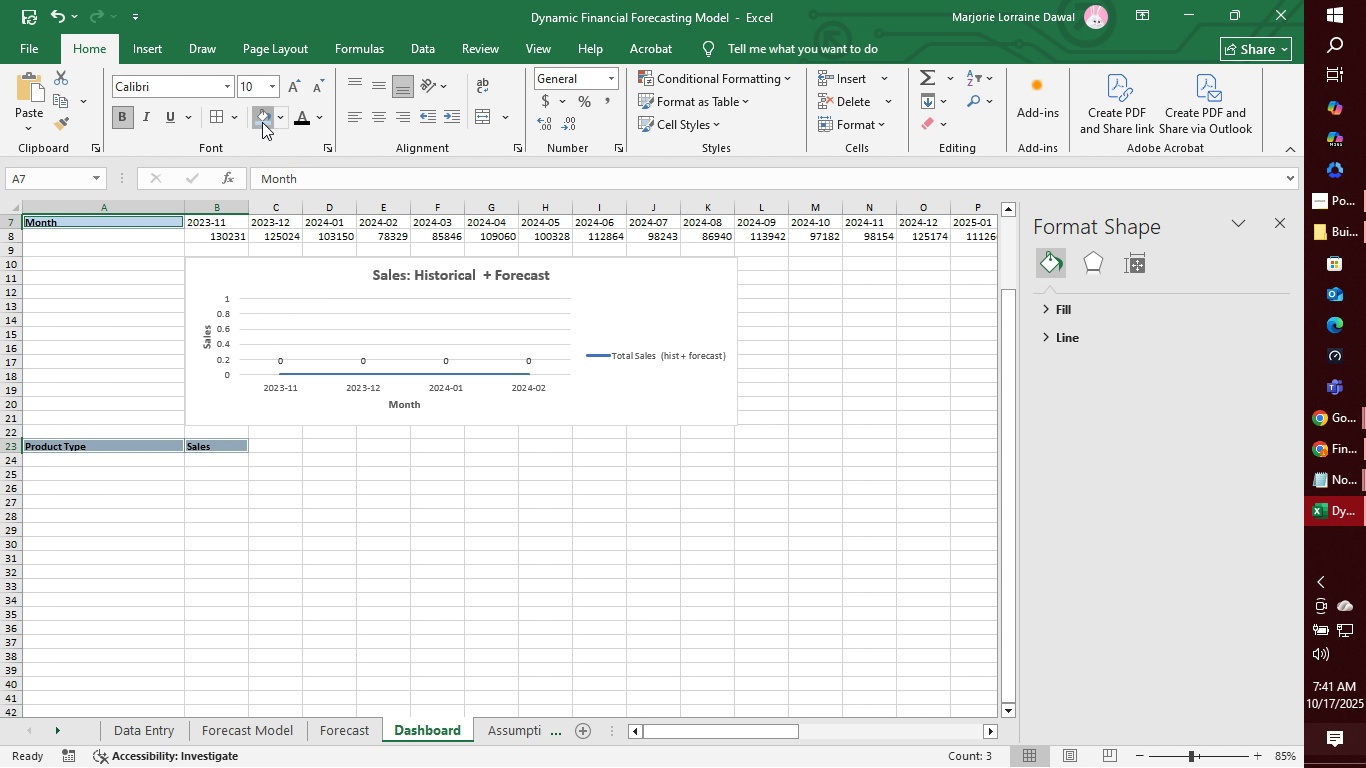 
left_click([262, 122])
 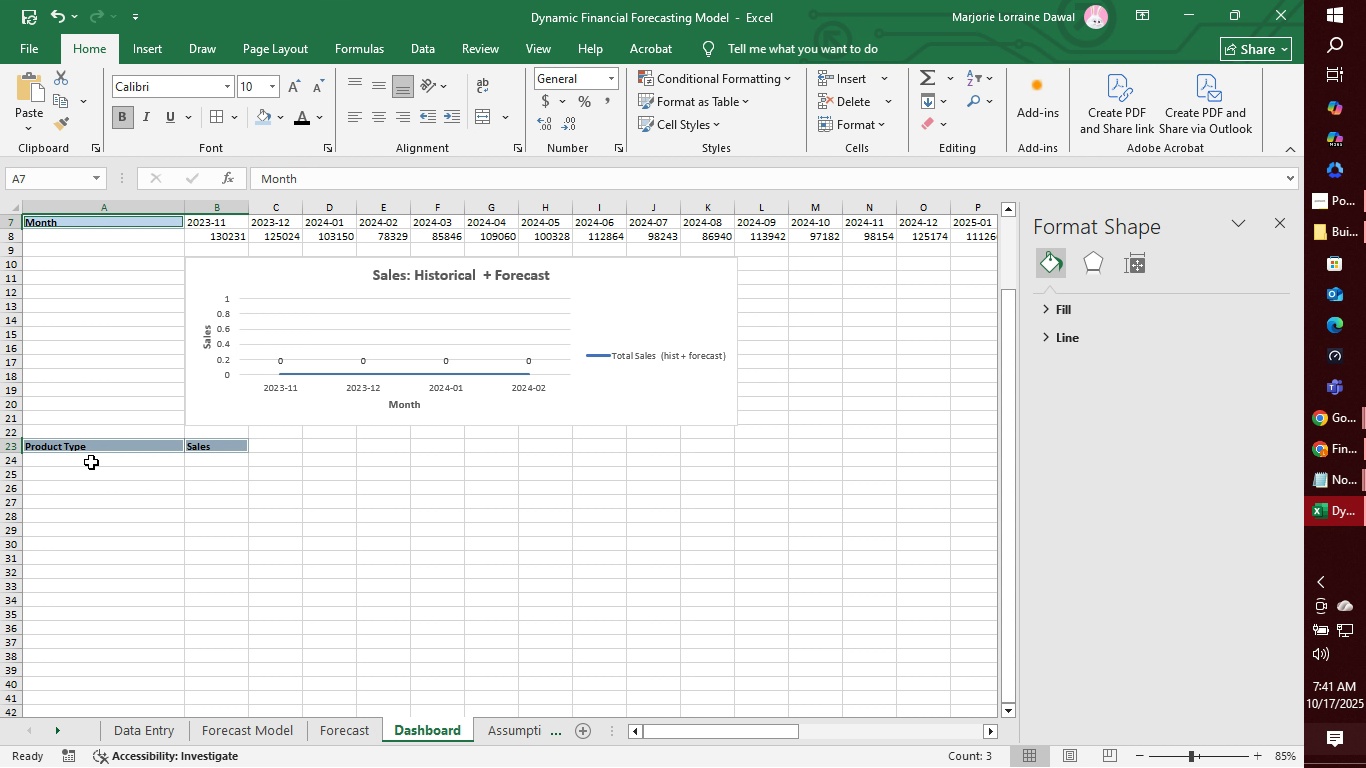 
left_click([91, 462])
 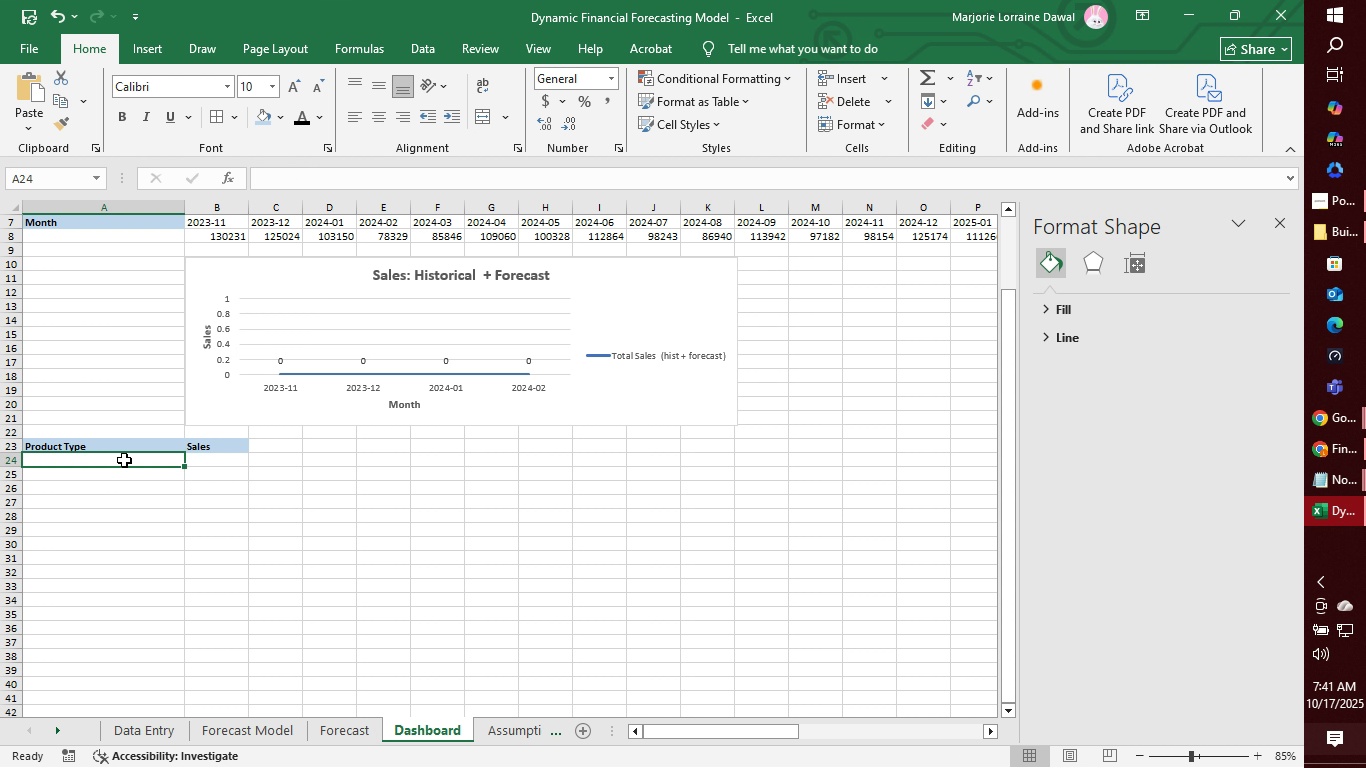 
scroll: coordinate [309, 452], scroll_direction: up, amount: 2.0
 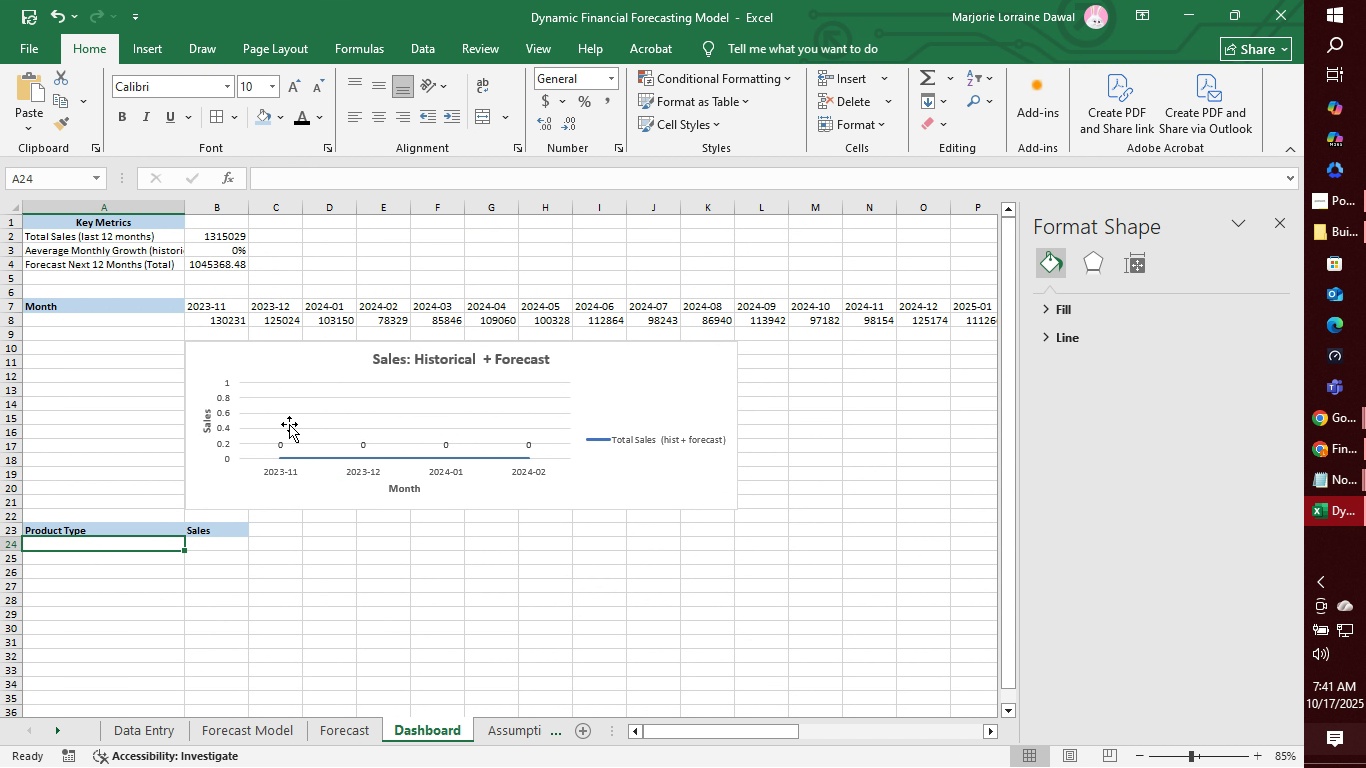 
scroll: coordinate [300, 551], scroll_direction: down, amount: 1.0
 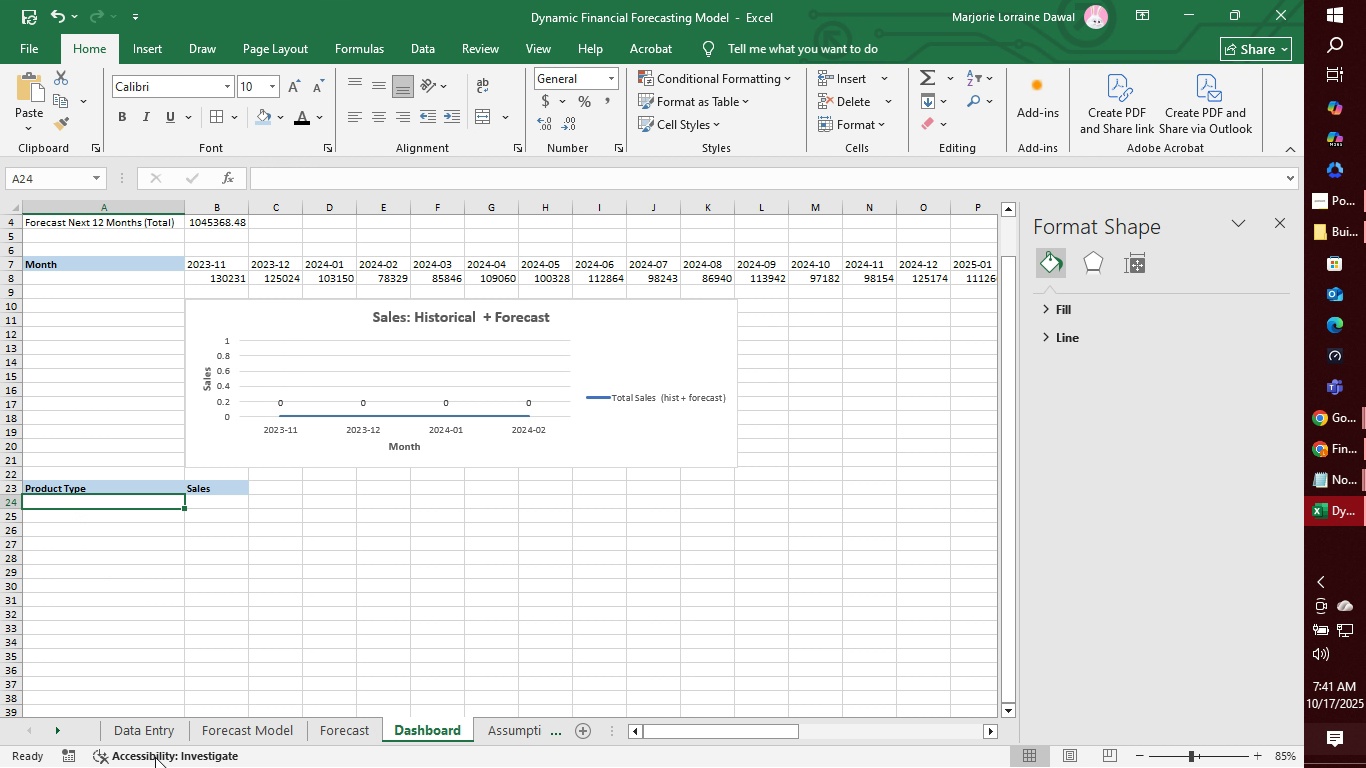 
wait(7.82)
 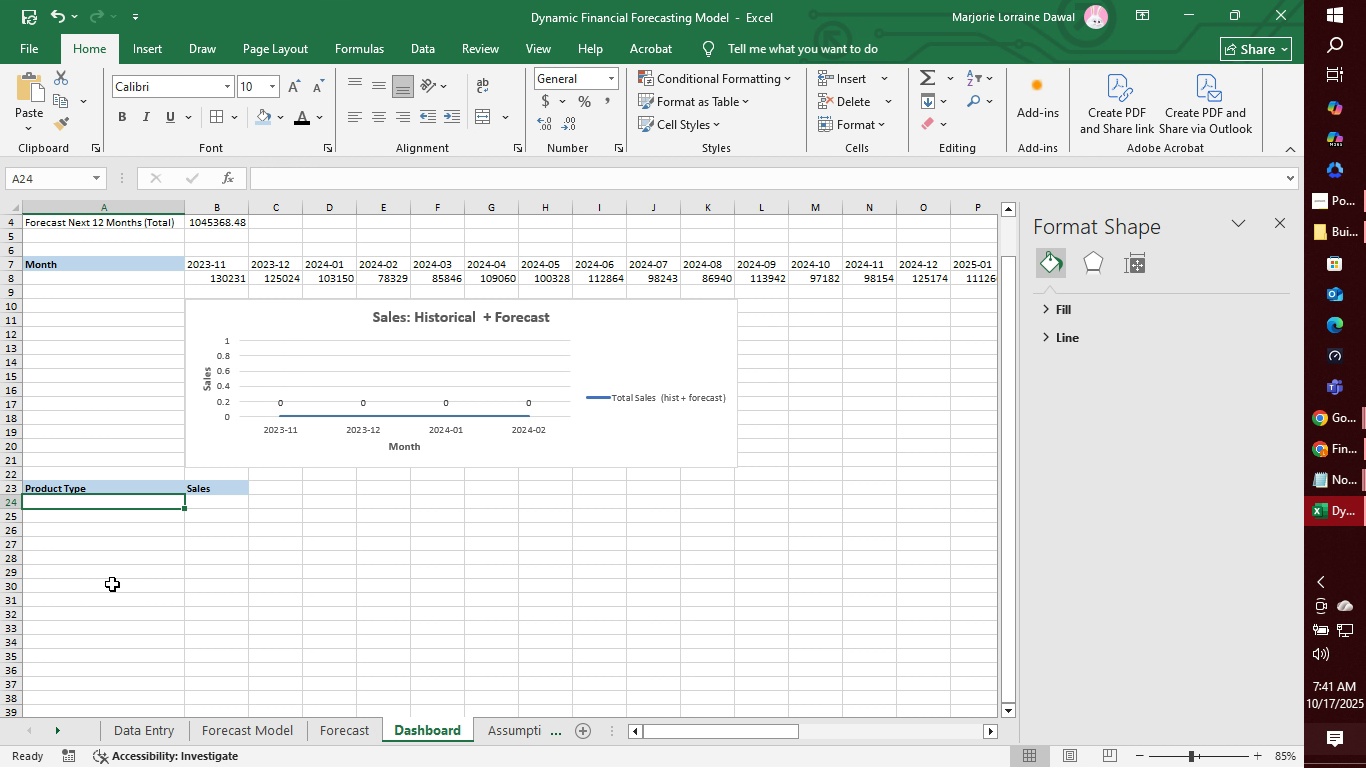 
left_click_drag(start_coordinate=[360, 254], to_coordinate=[360, 292])
 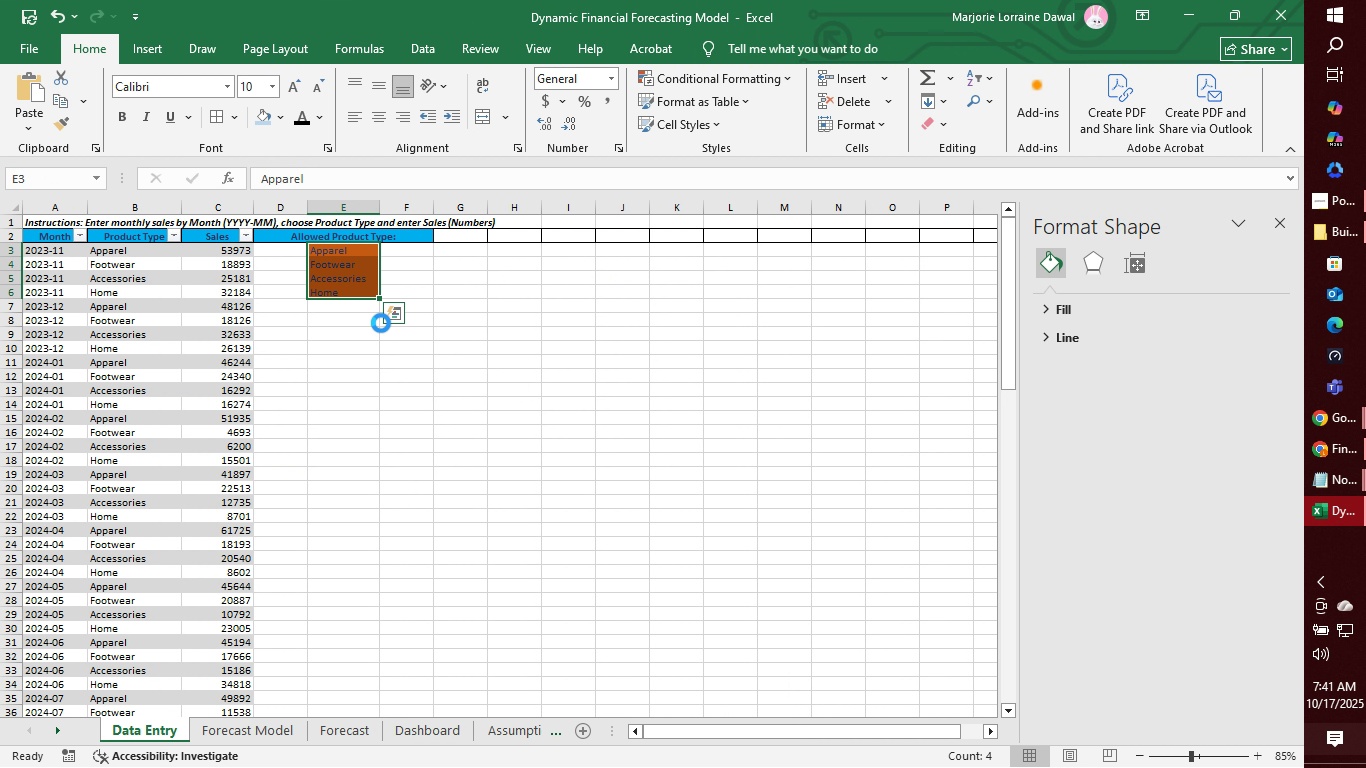 
key(Control+C)
 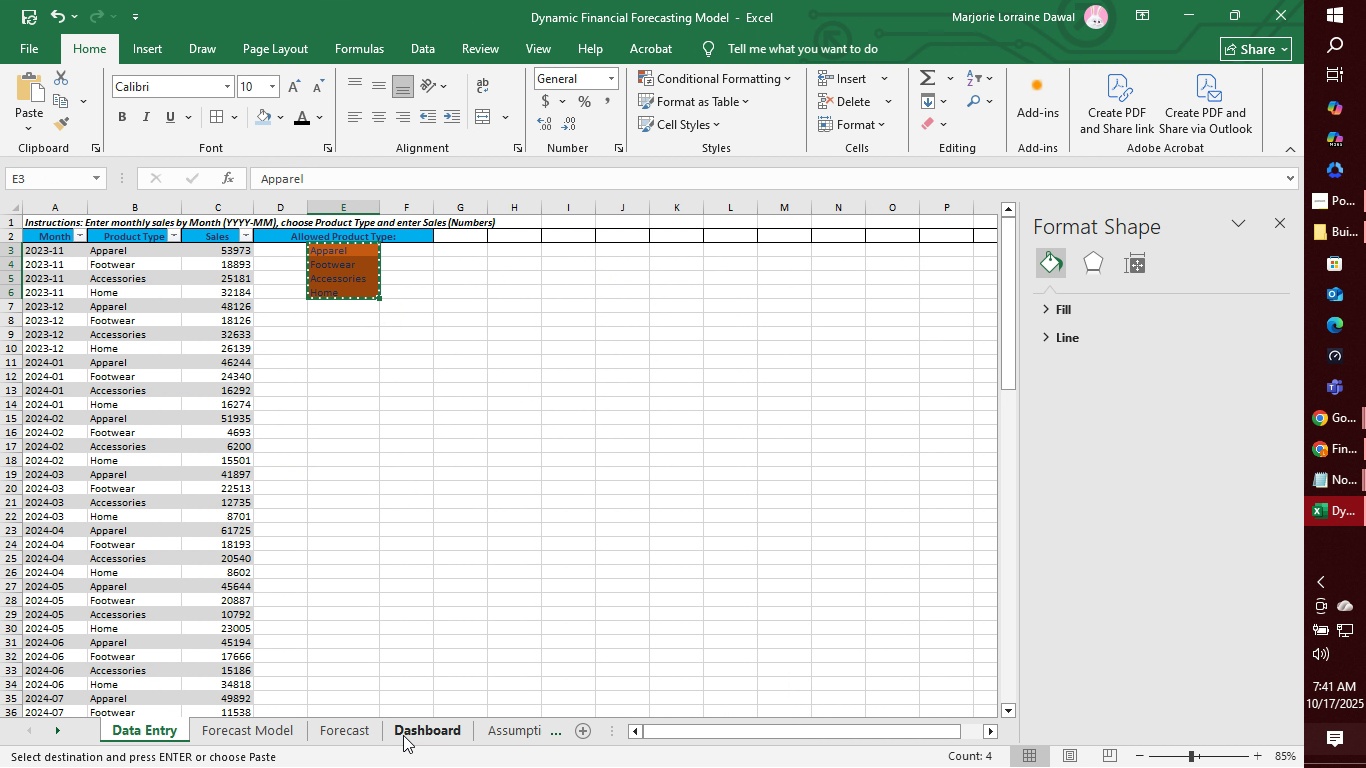 
left_click([403, 735])
 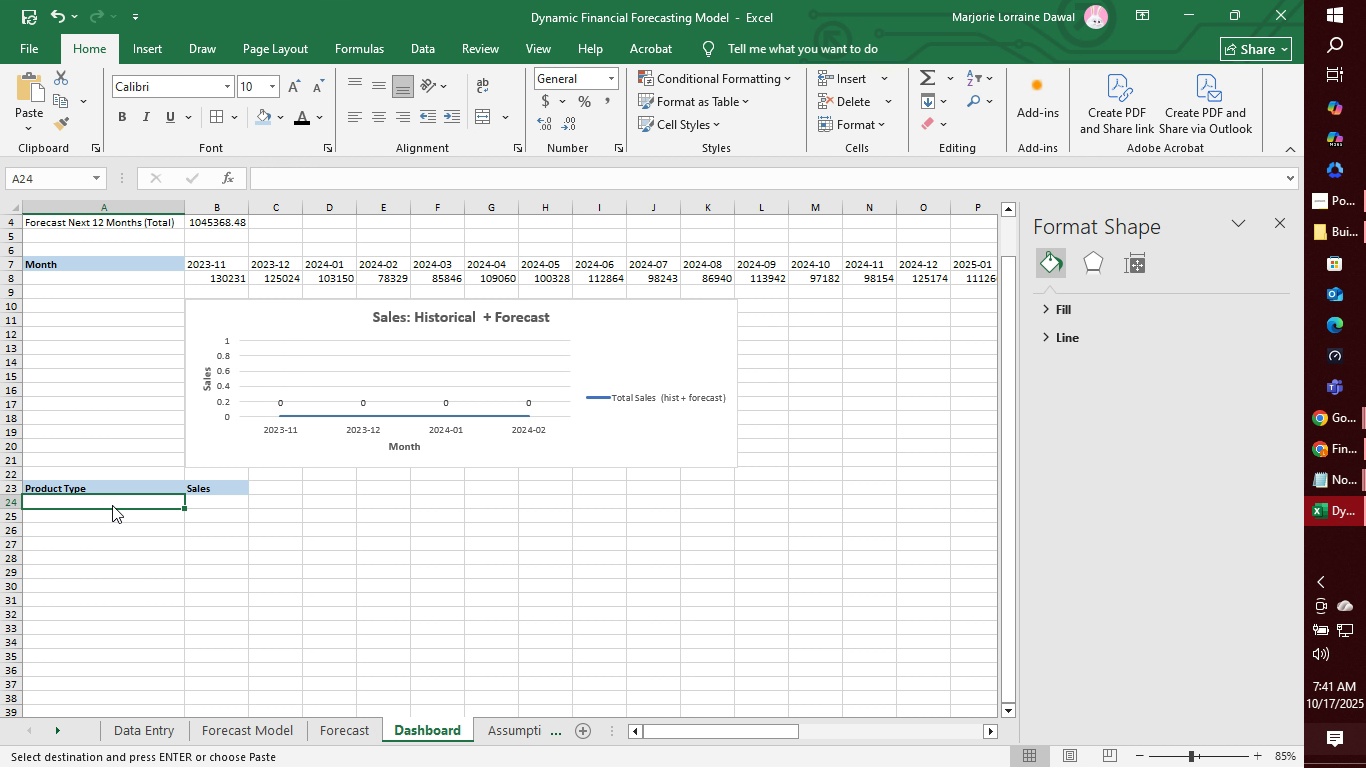 
left_click_drag(start_coordinate=[112, 505], to_coordinate=[107, 521])
 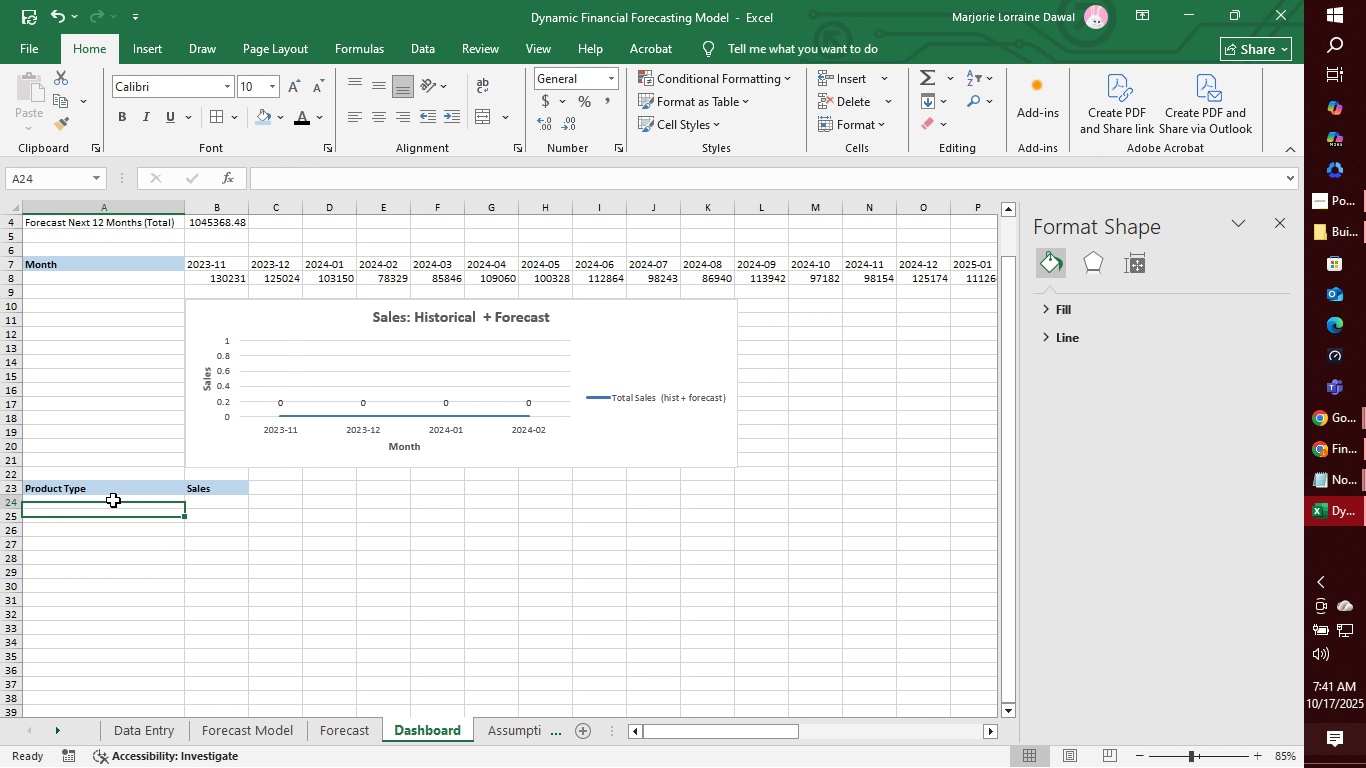 
left_click([113, 500])
 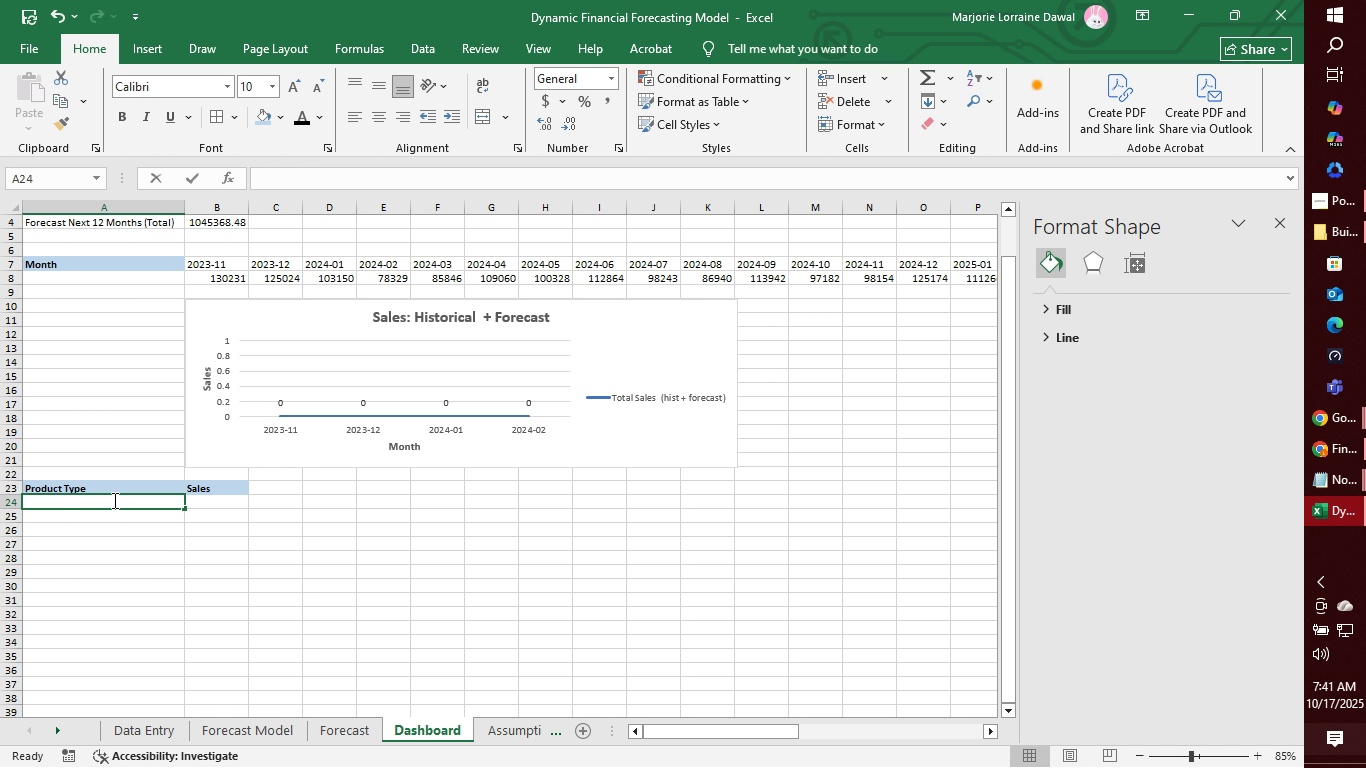 
left_click_drag(start_coordinate=[113, 500], to_coordinate=[110, 529])
 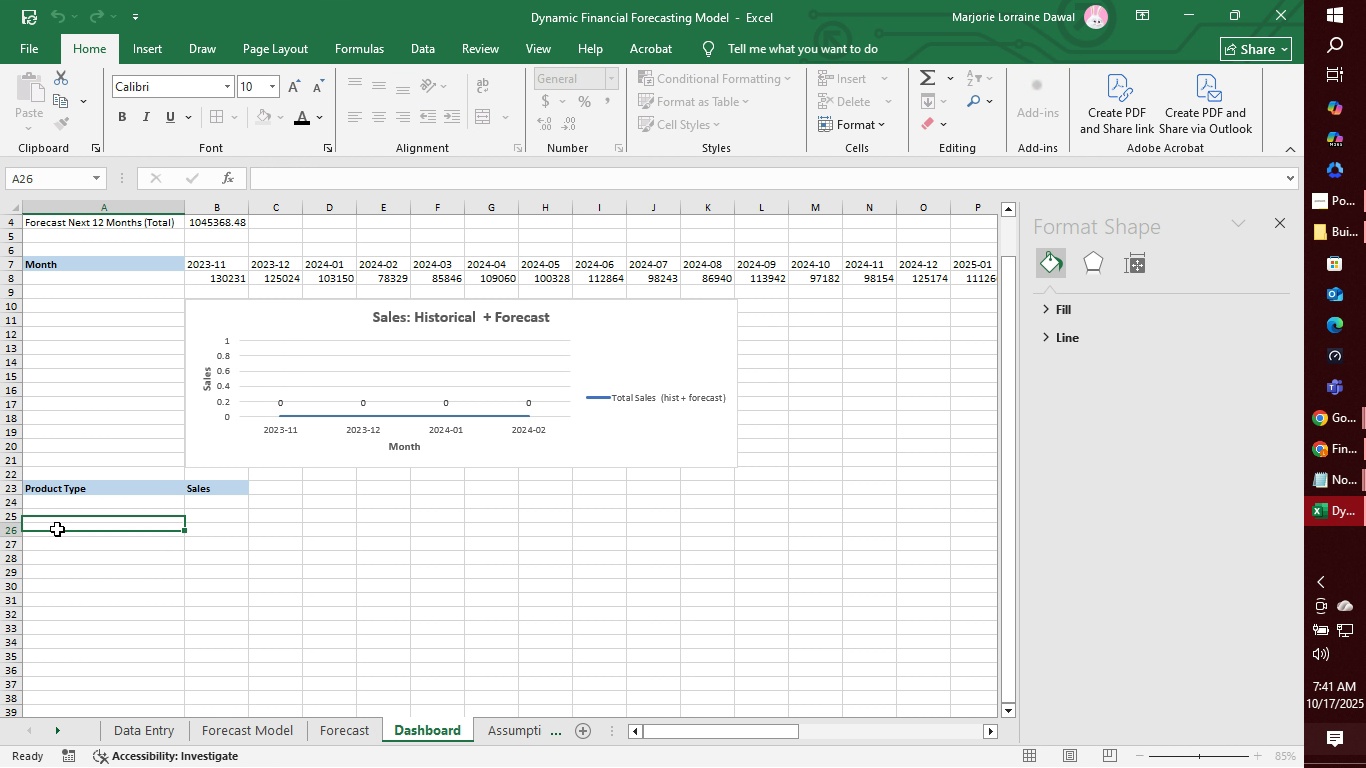 
left_click([57, 529])
 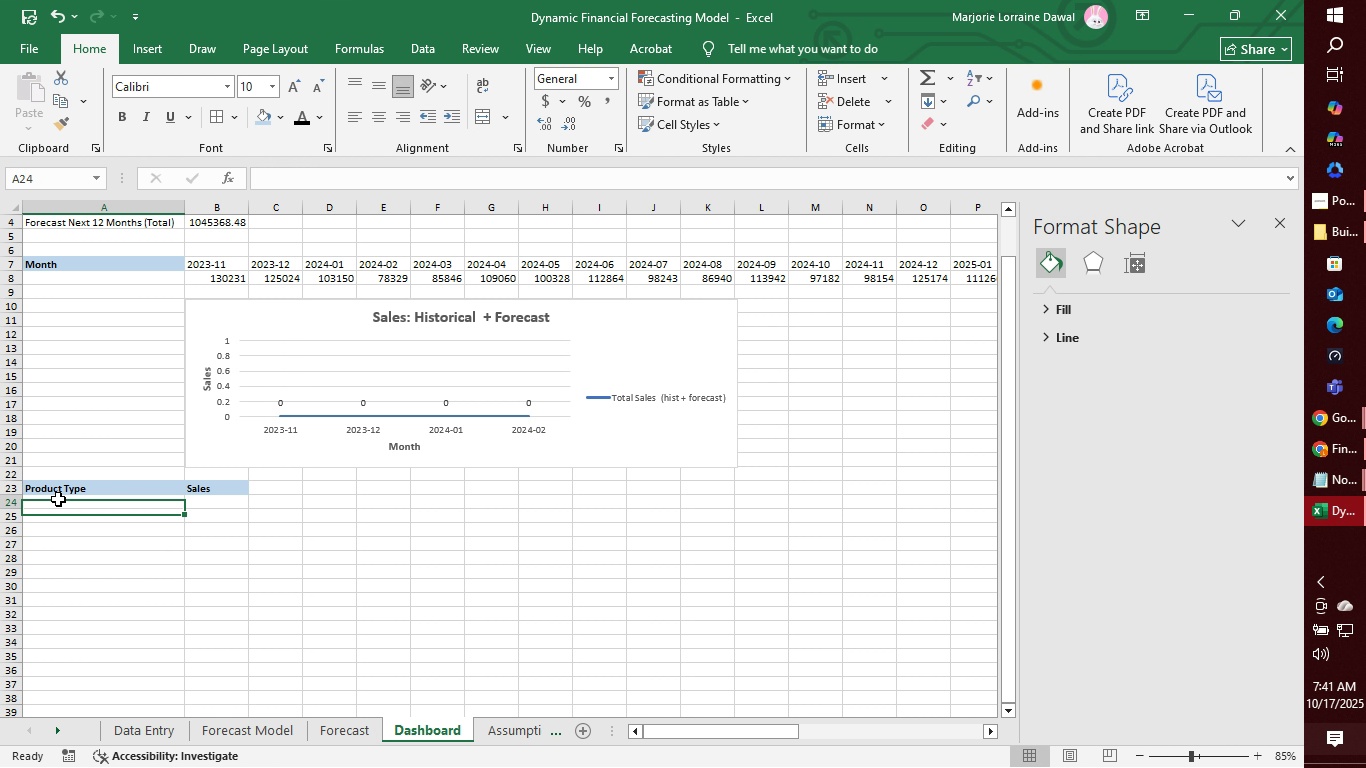 
left_click_drag(start_coordinate=[58, 499], to_coordinate=[56, 541])
 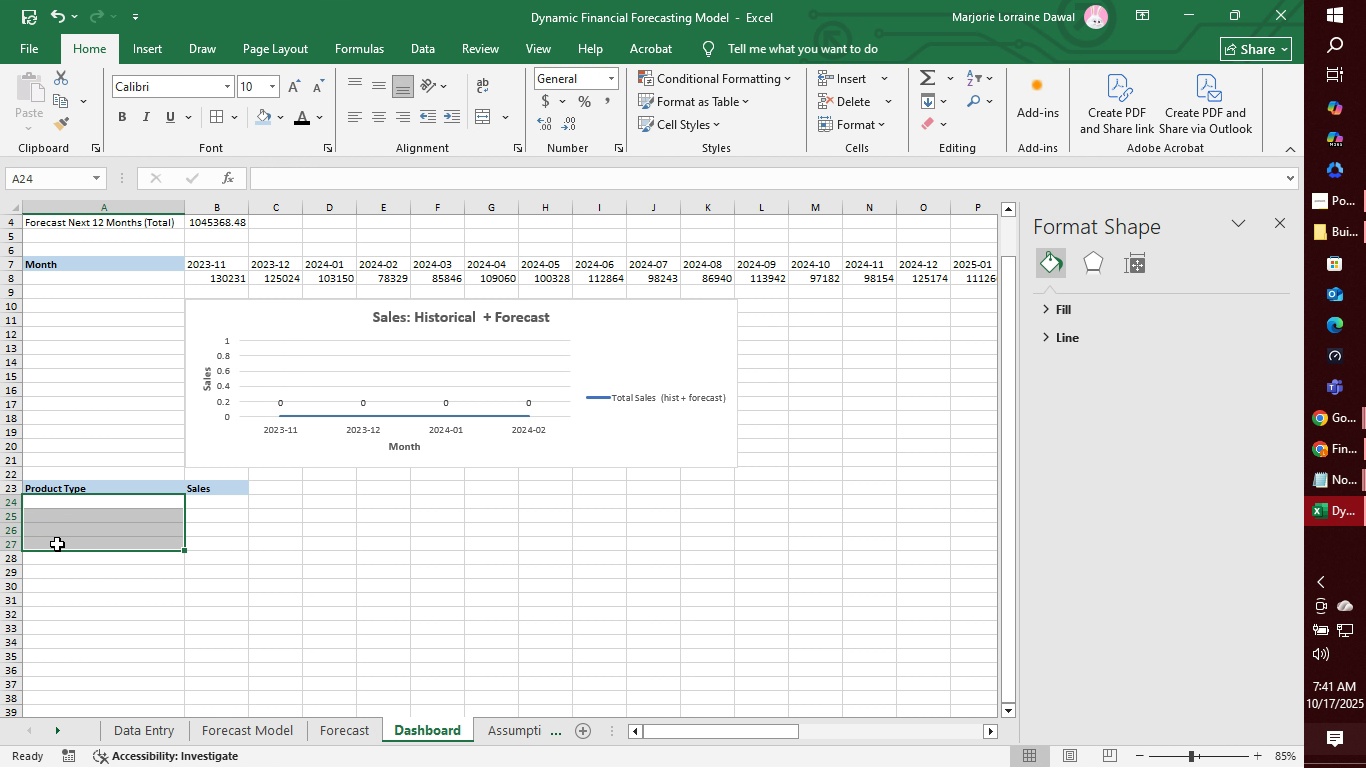 
key(Control+V)
 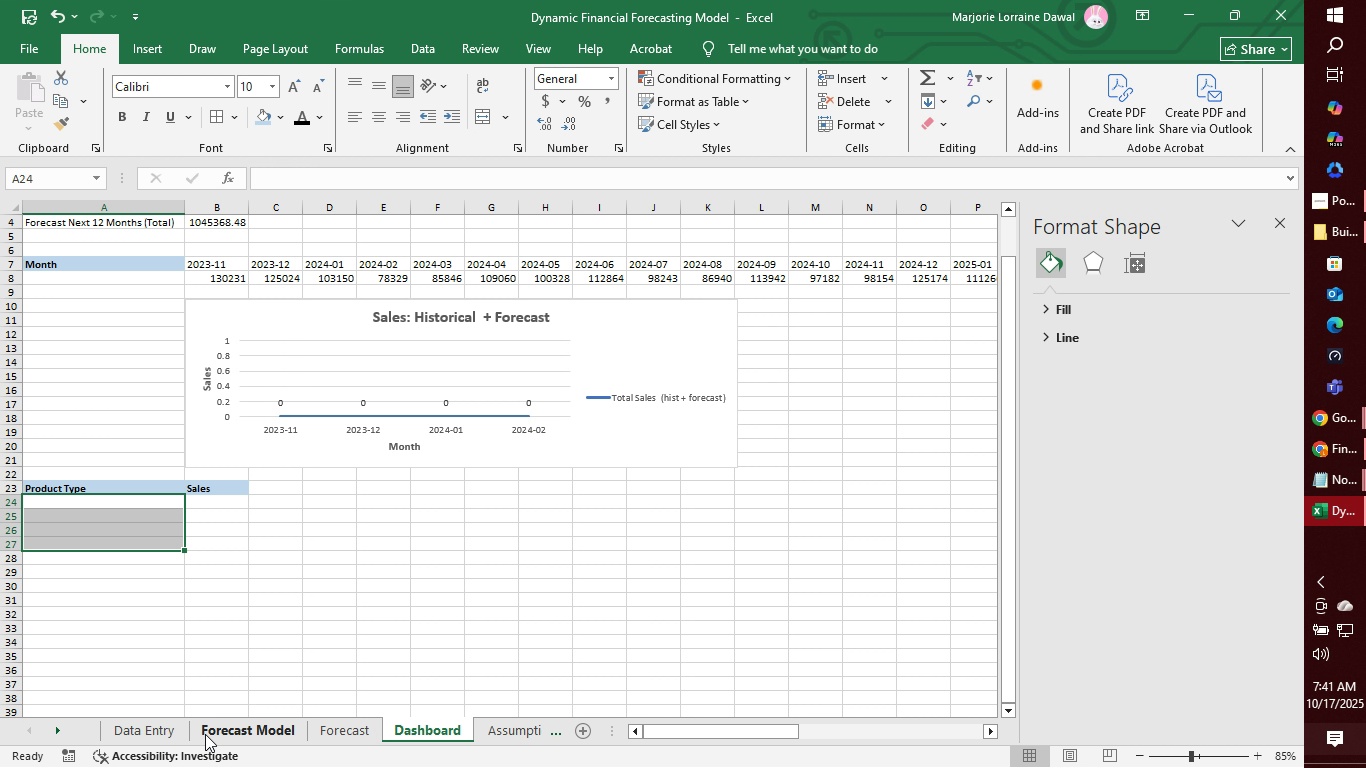 
left_click([156, 726])
 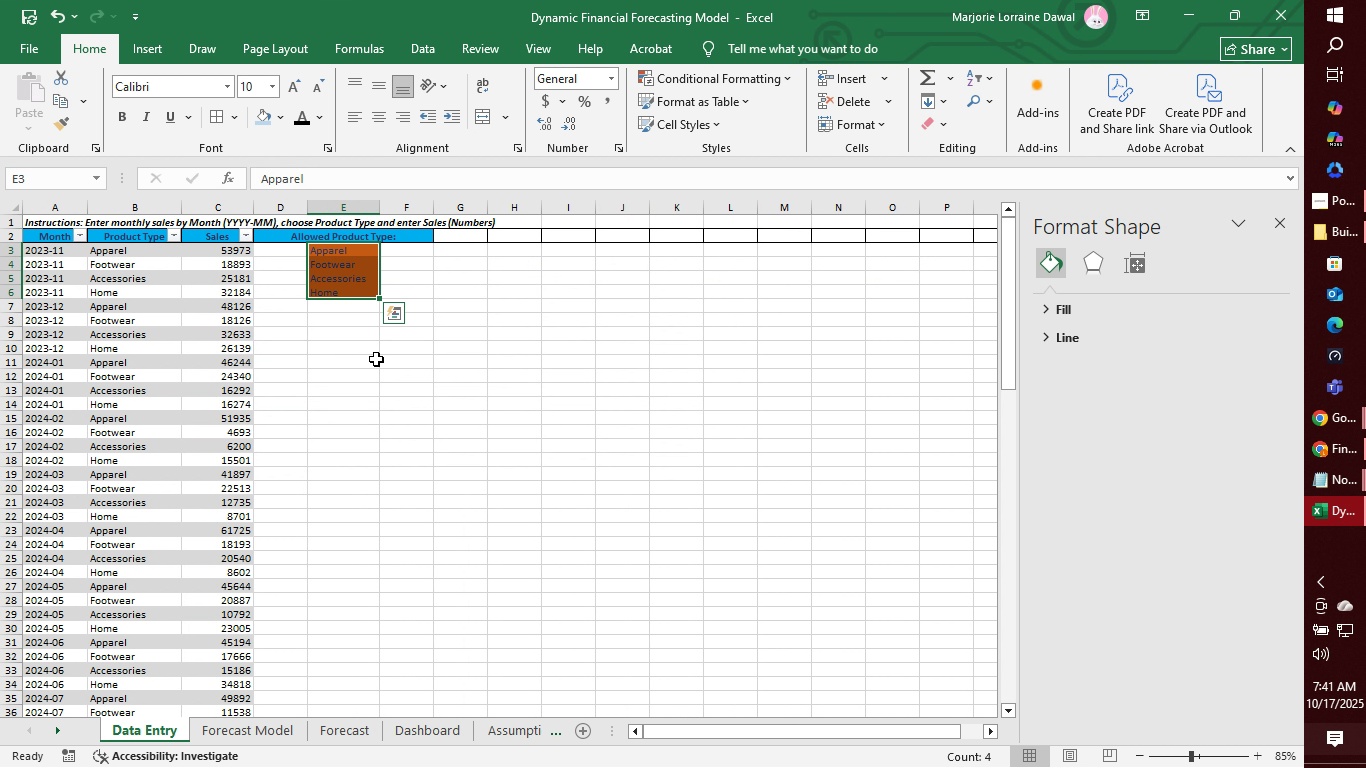 
key(Control+C)
 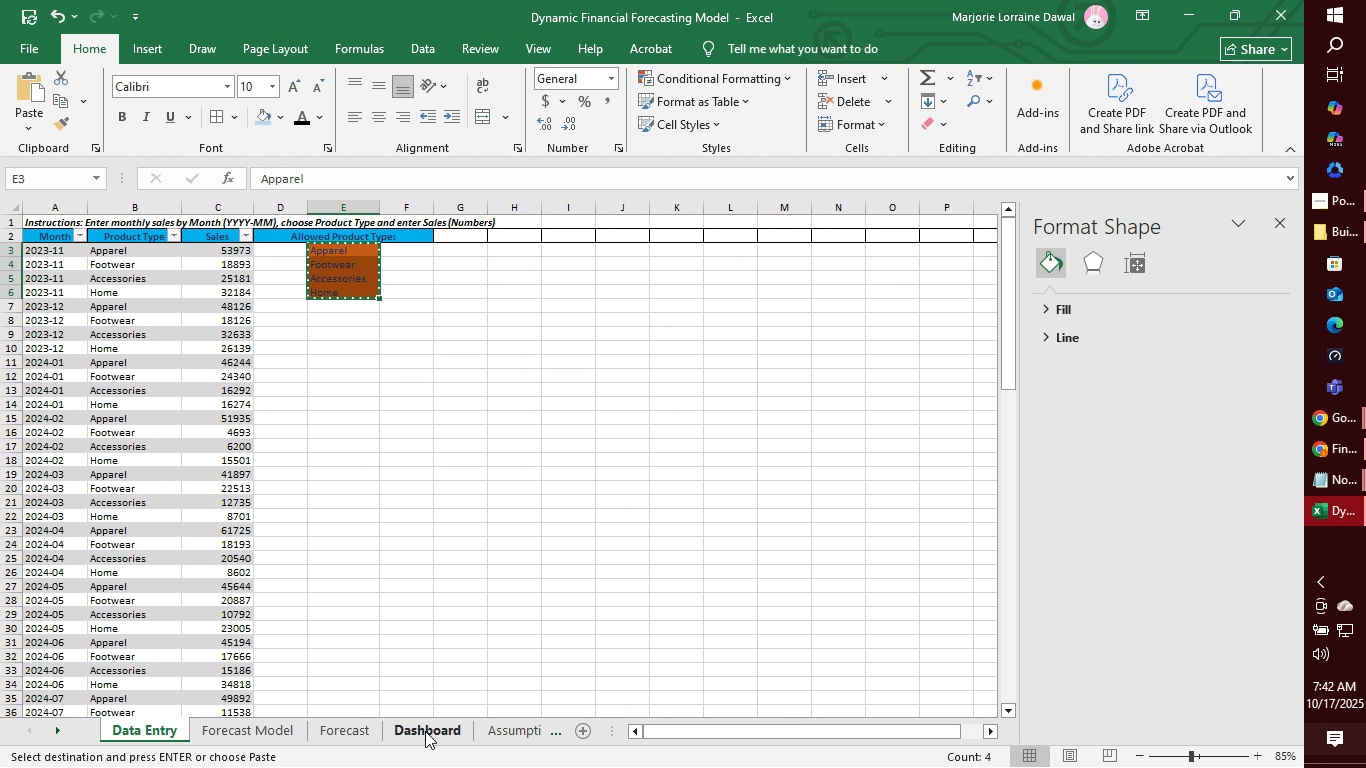 
left_click([425, 731])
 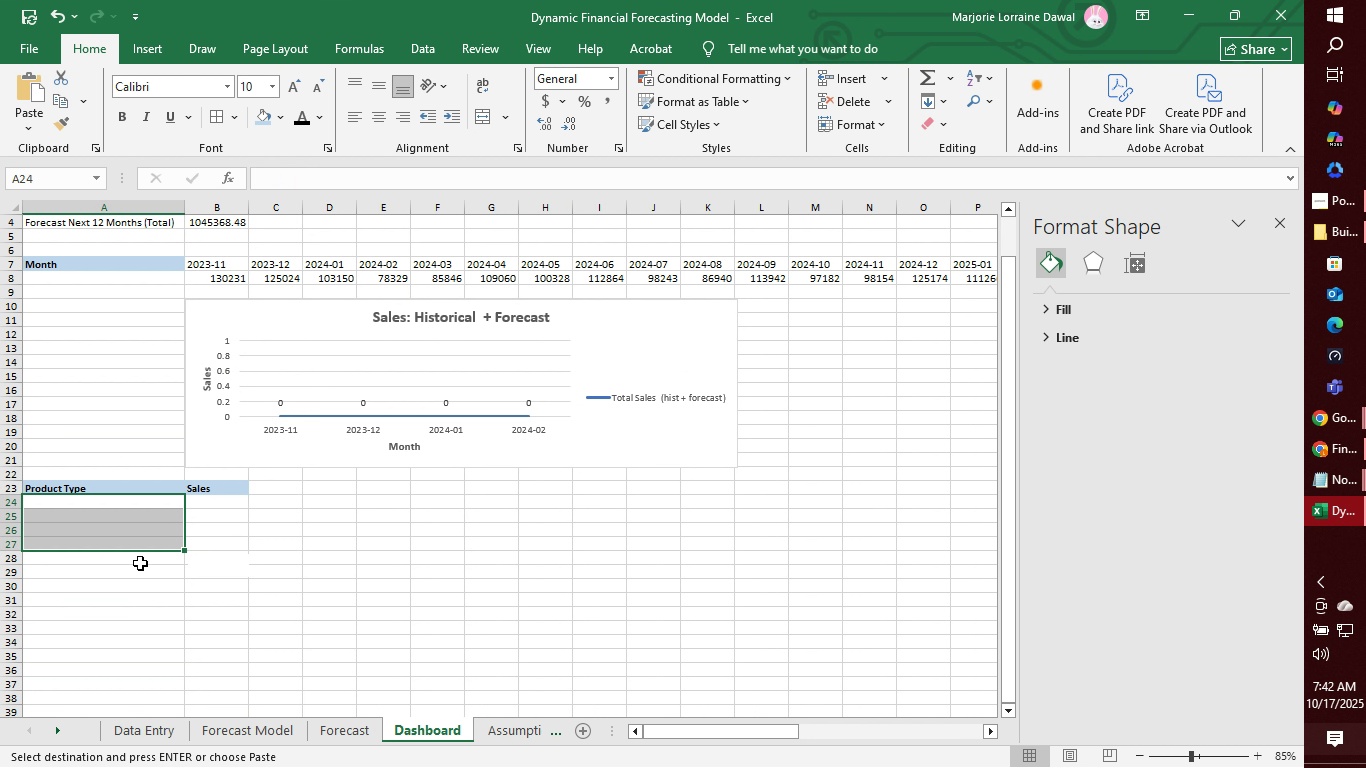 
key(Control+V)
 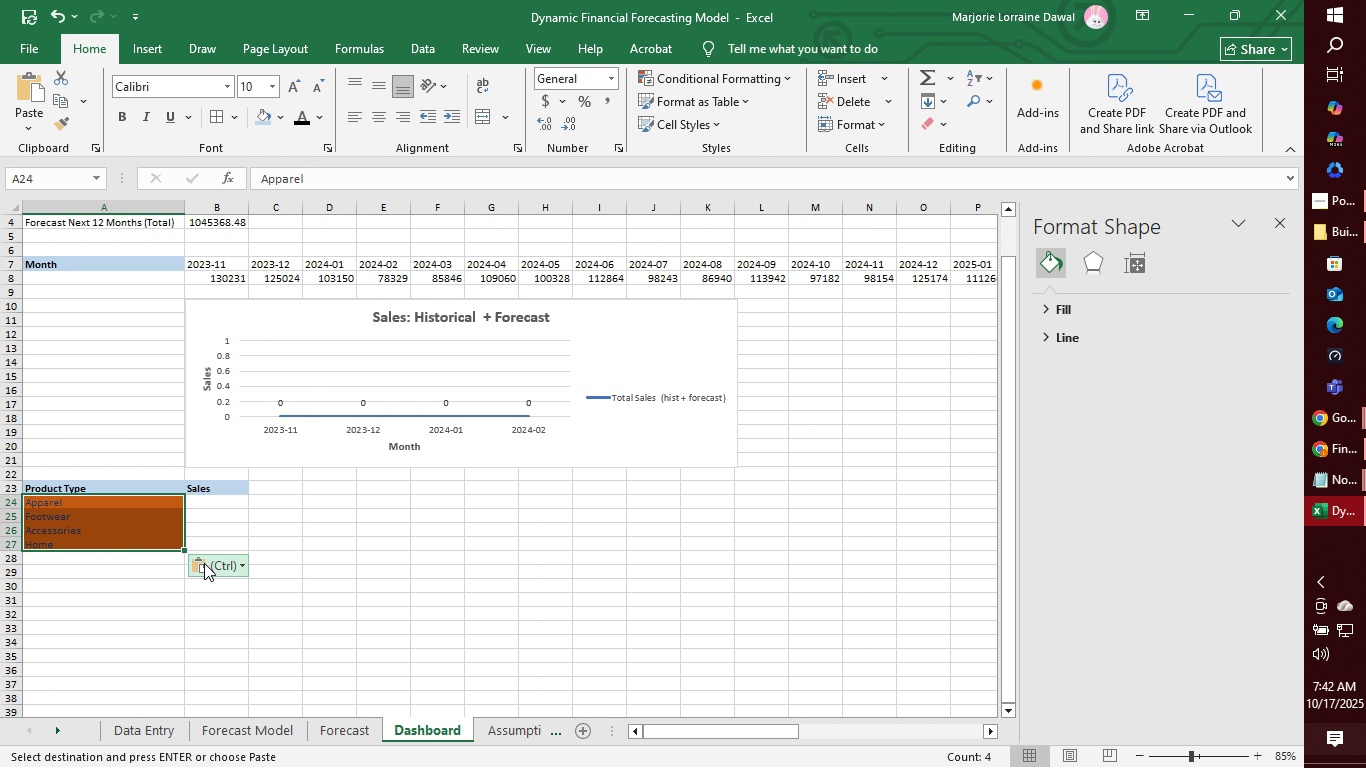 
left_click([204, 563])
 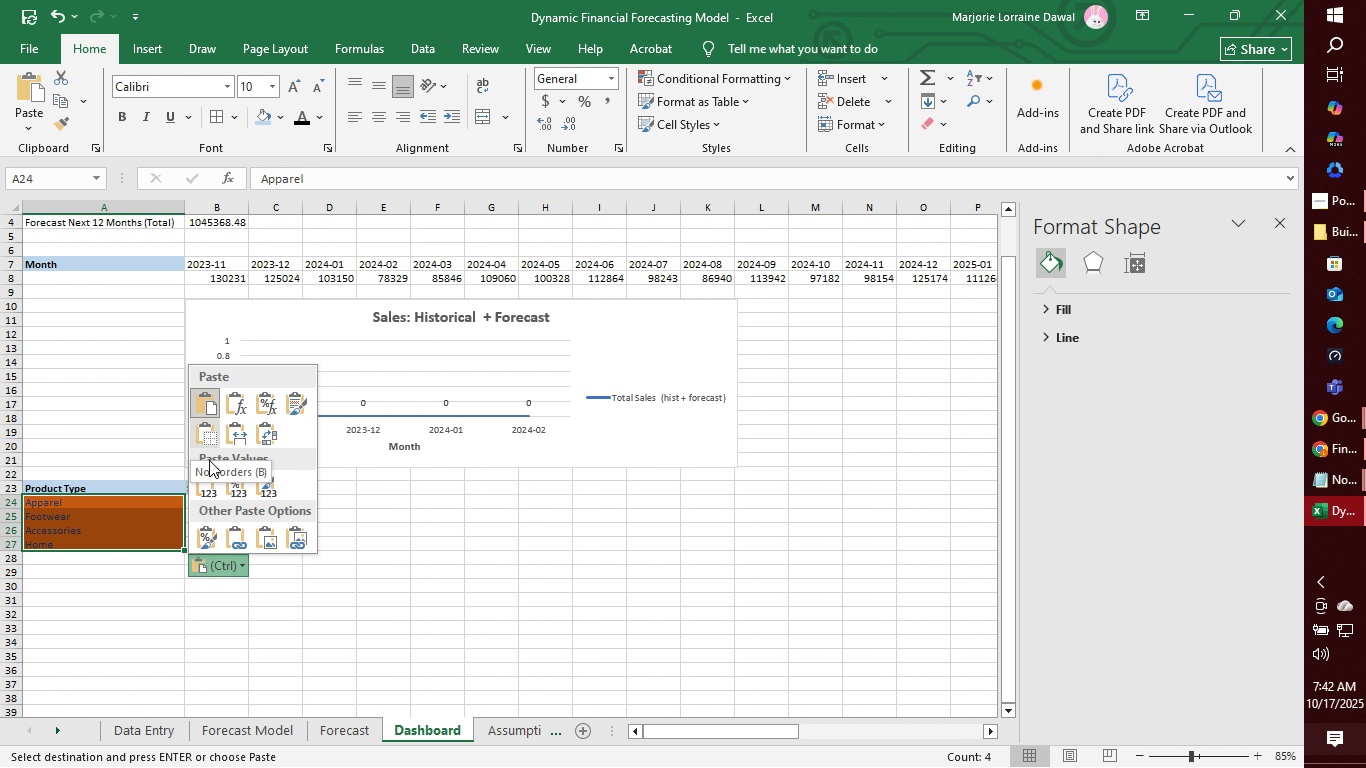 
left_click([206, 493])
 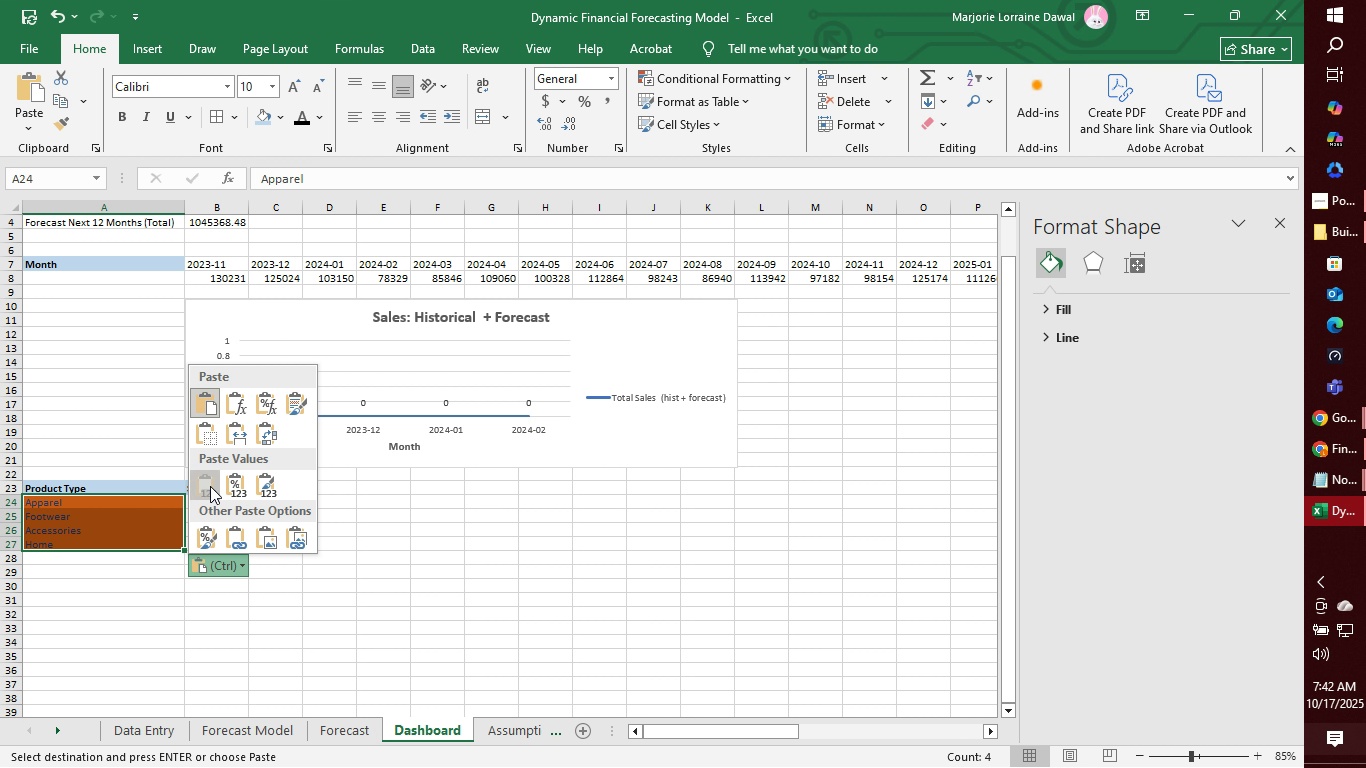 
left_click([210, 486])
 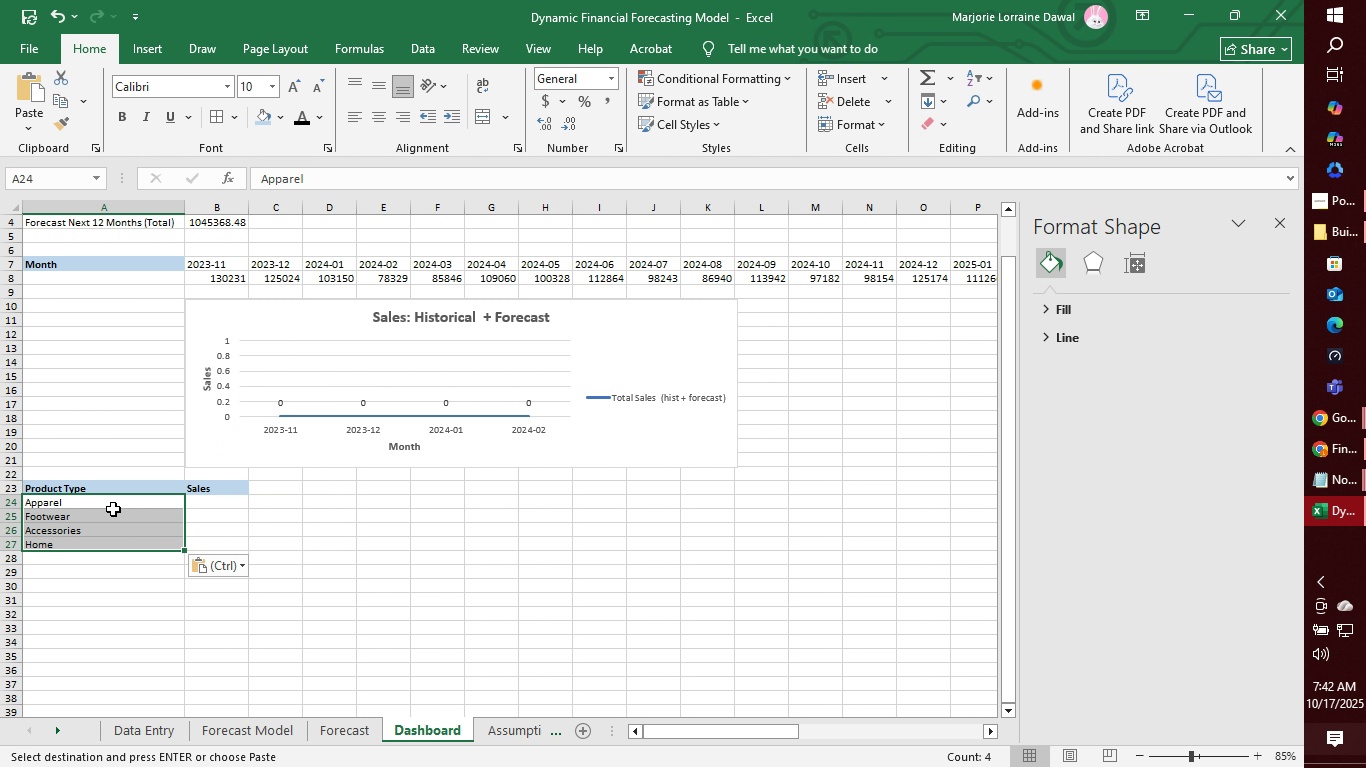 
left_click([111, 512])
 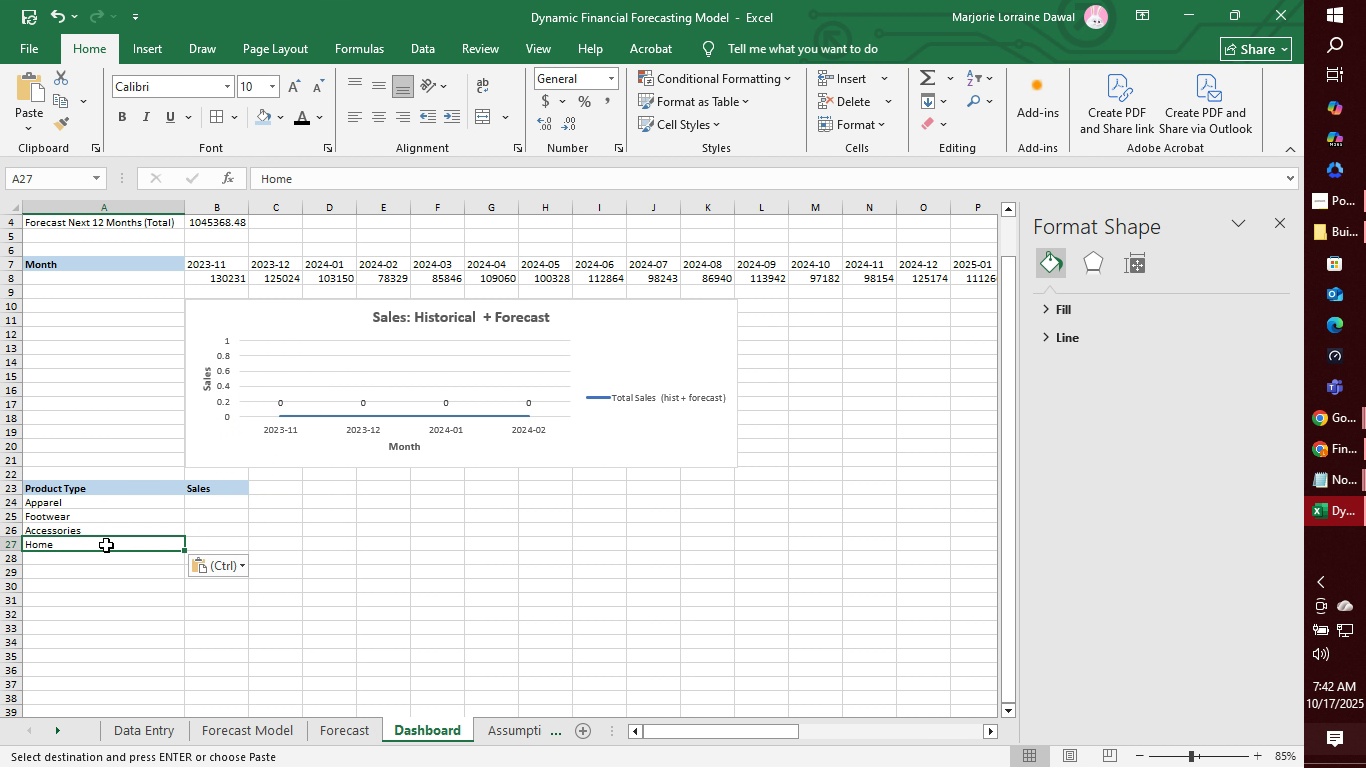 
double_click([106, 545])
 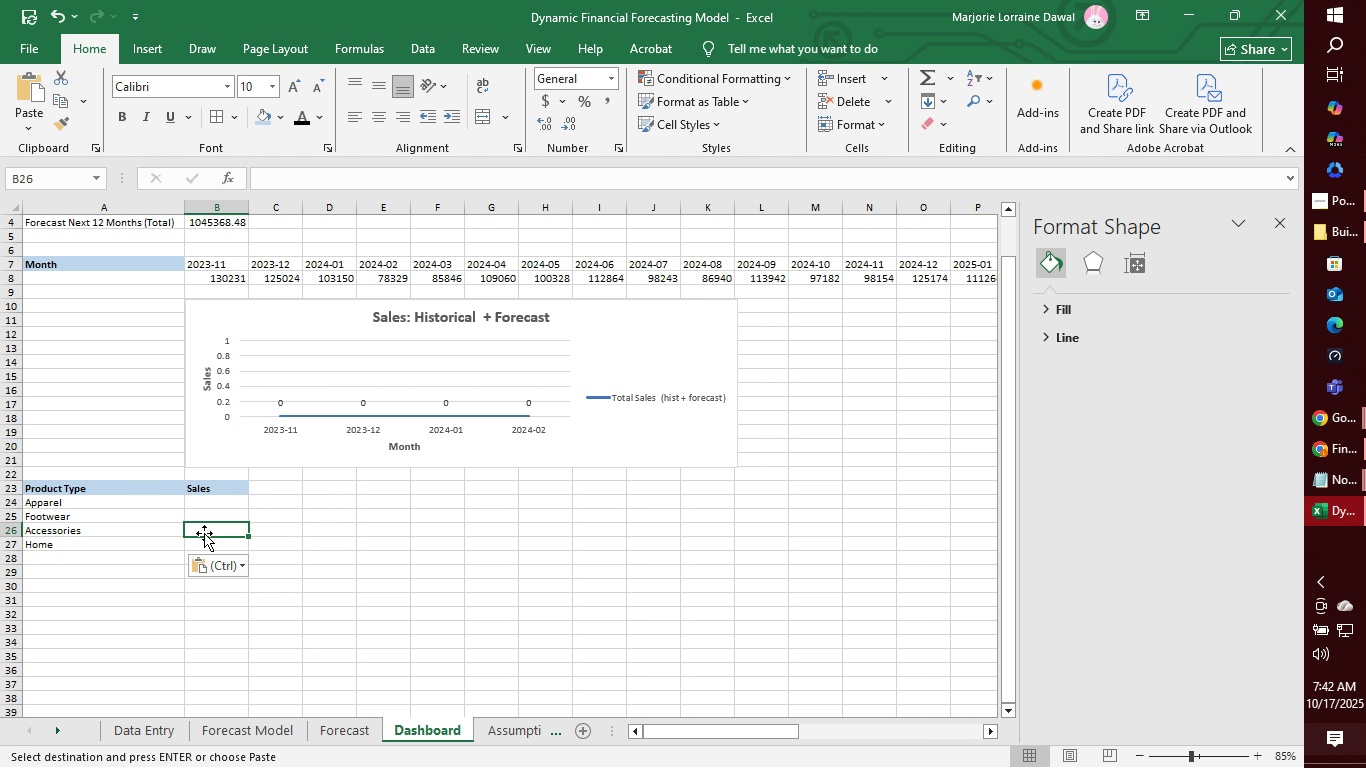 
triple_click([203, 534])
 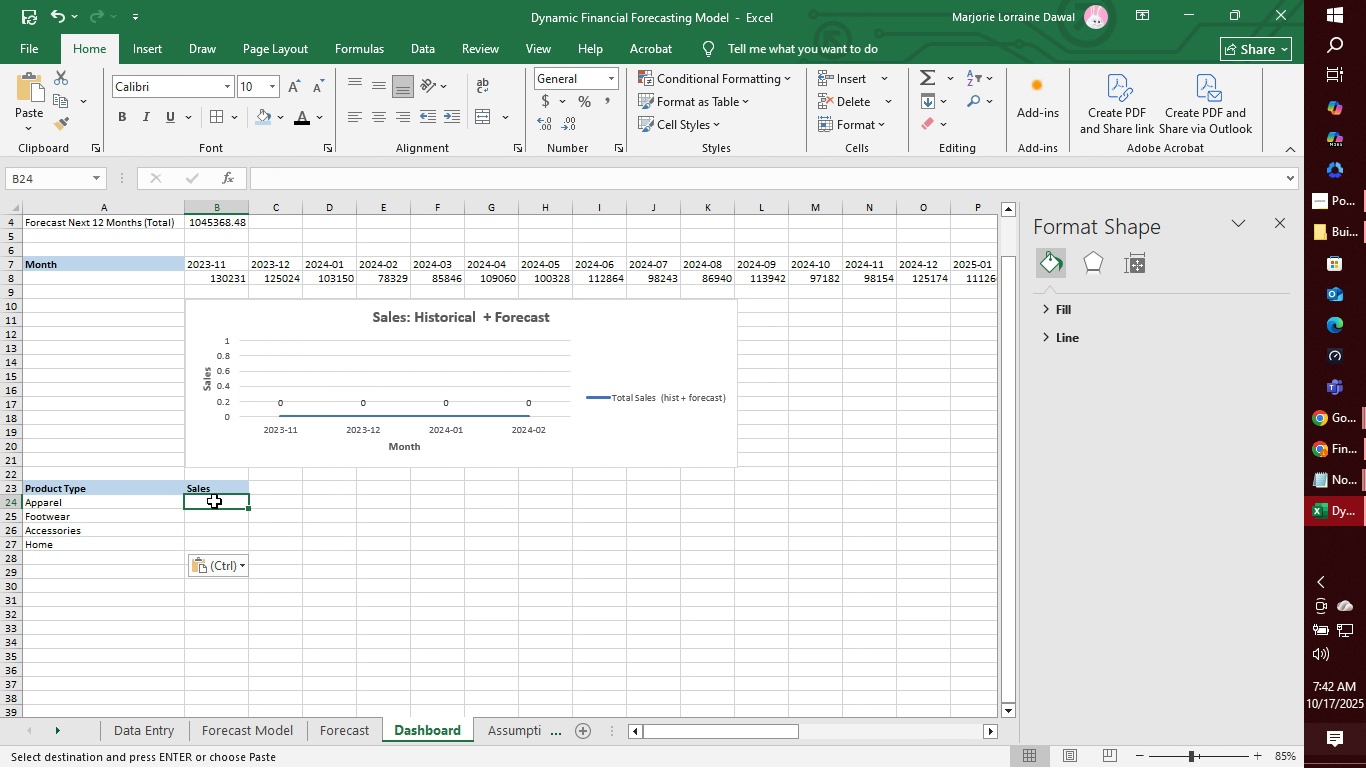 
left_click([214, 501])
 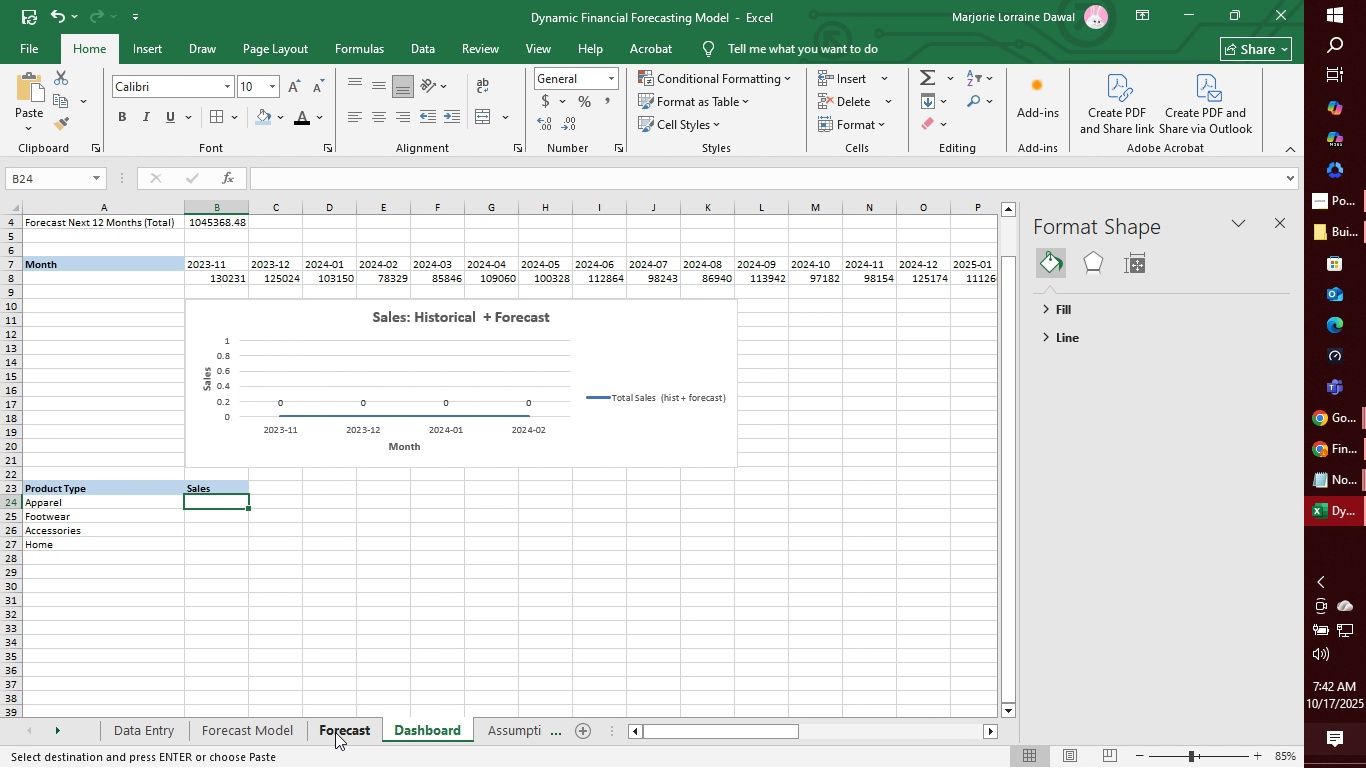 
left_click([335, 732])
 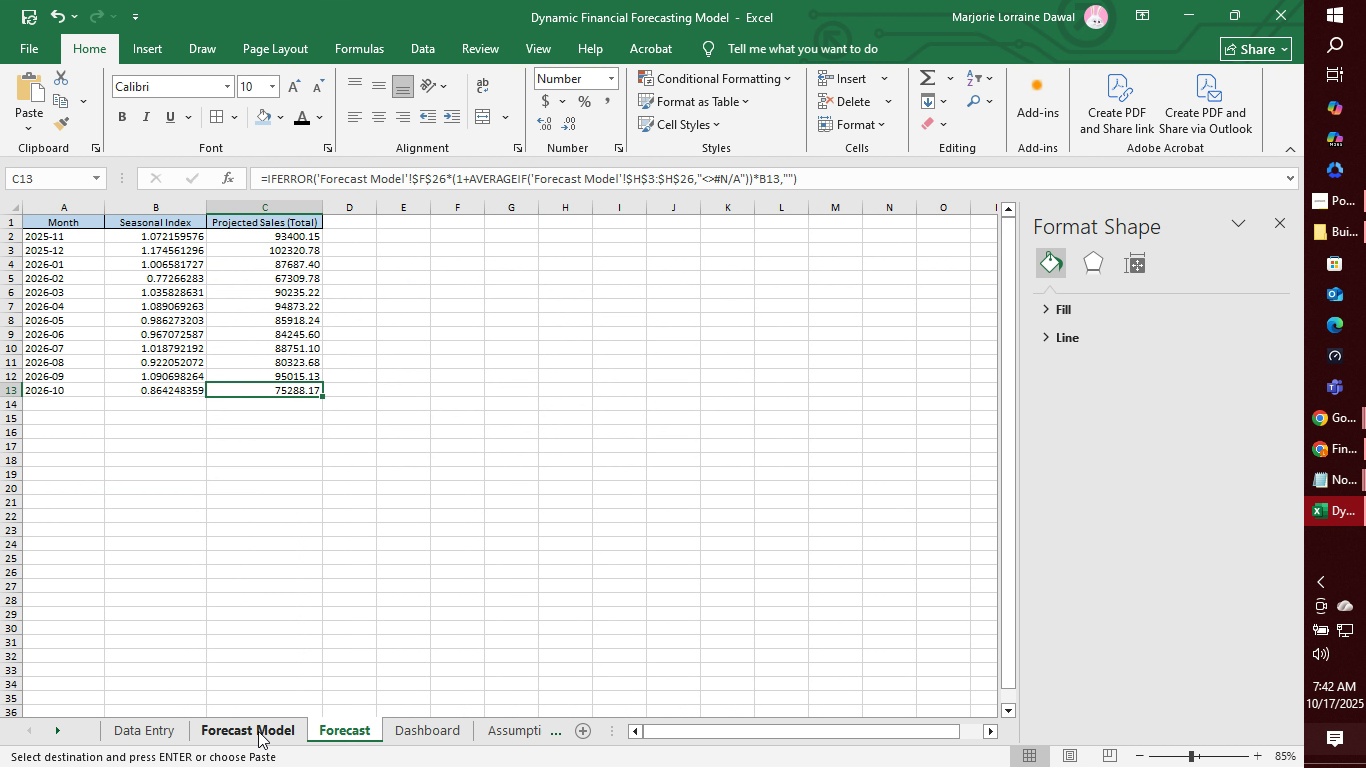 
left_click([258, 731])
 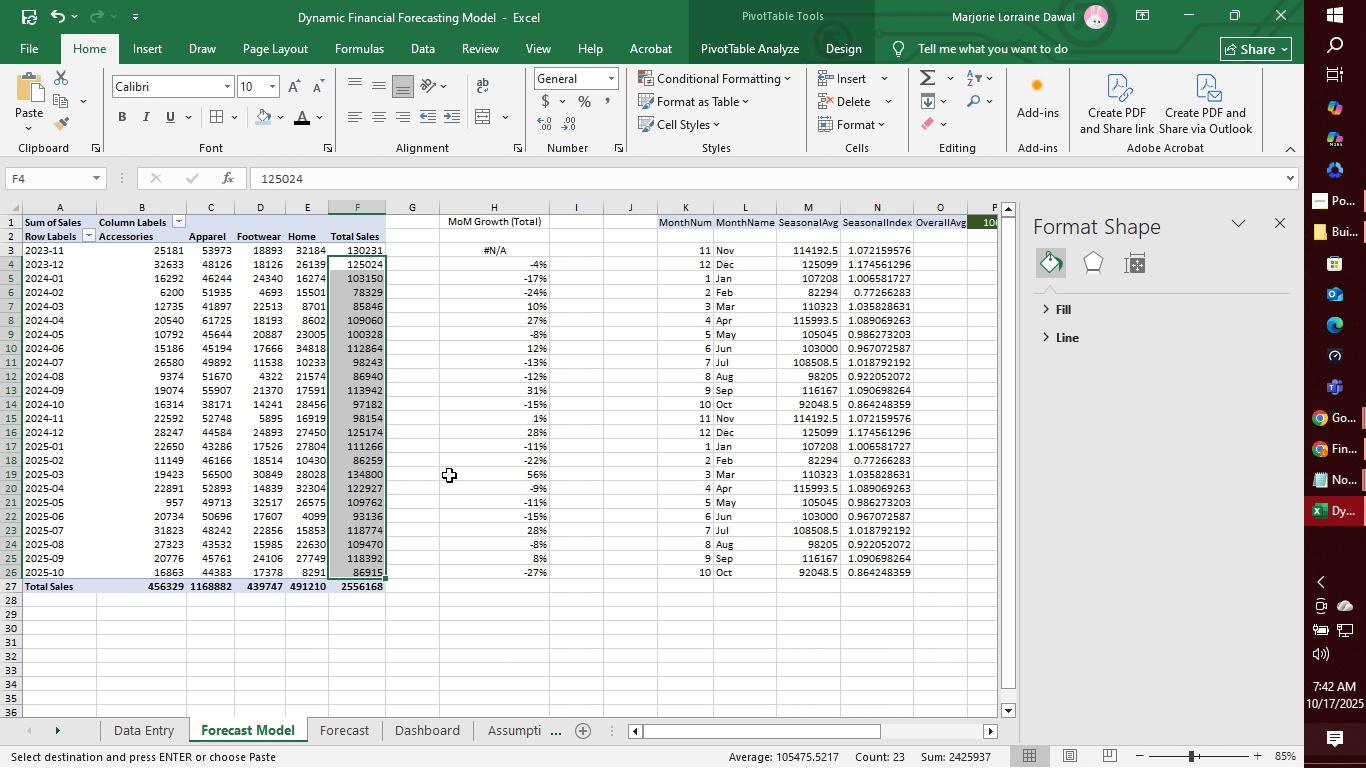 
wait(9.4)
 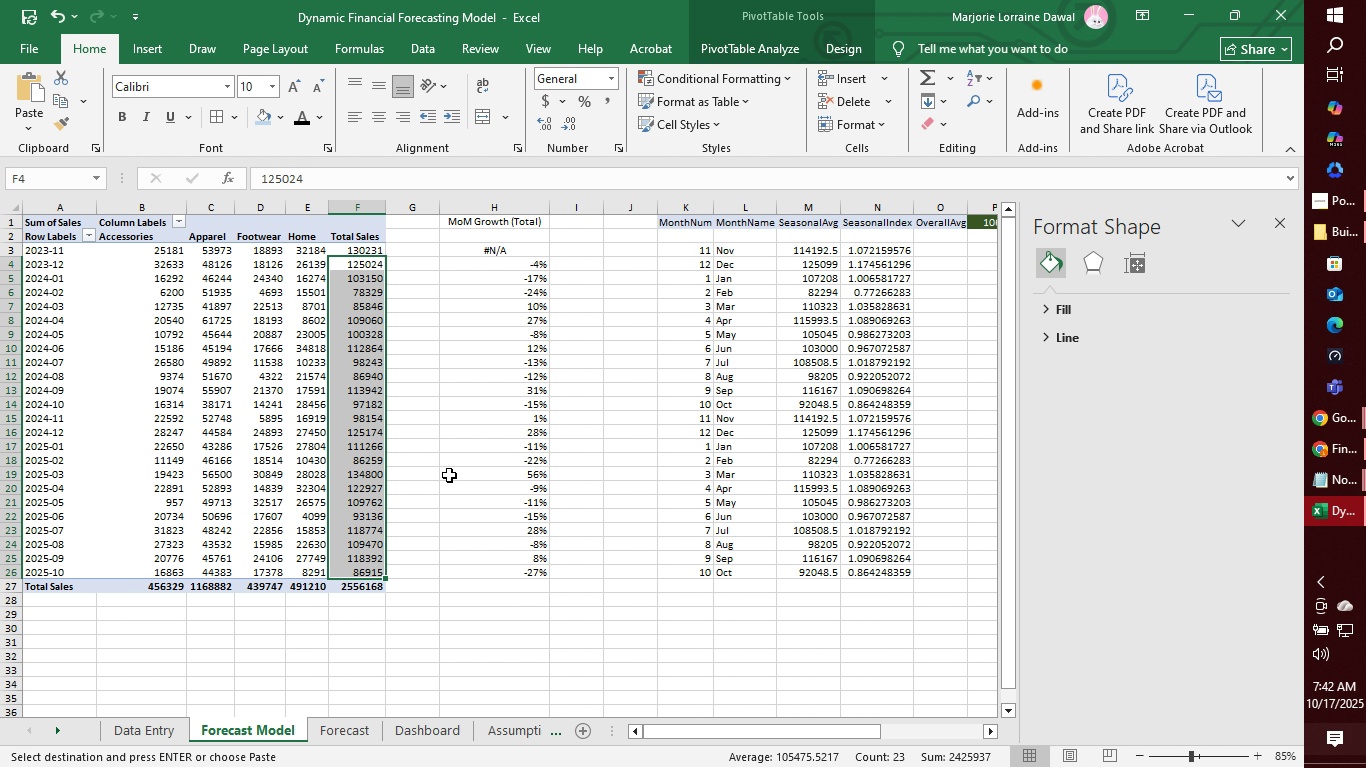 
left_click([158, 575])
 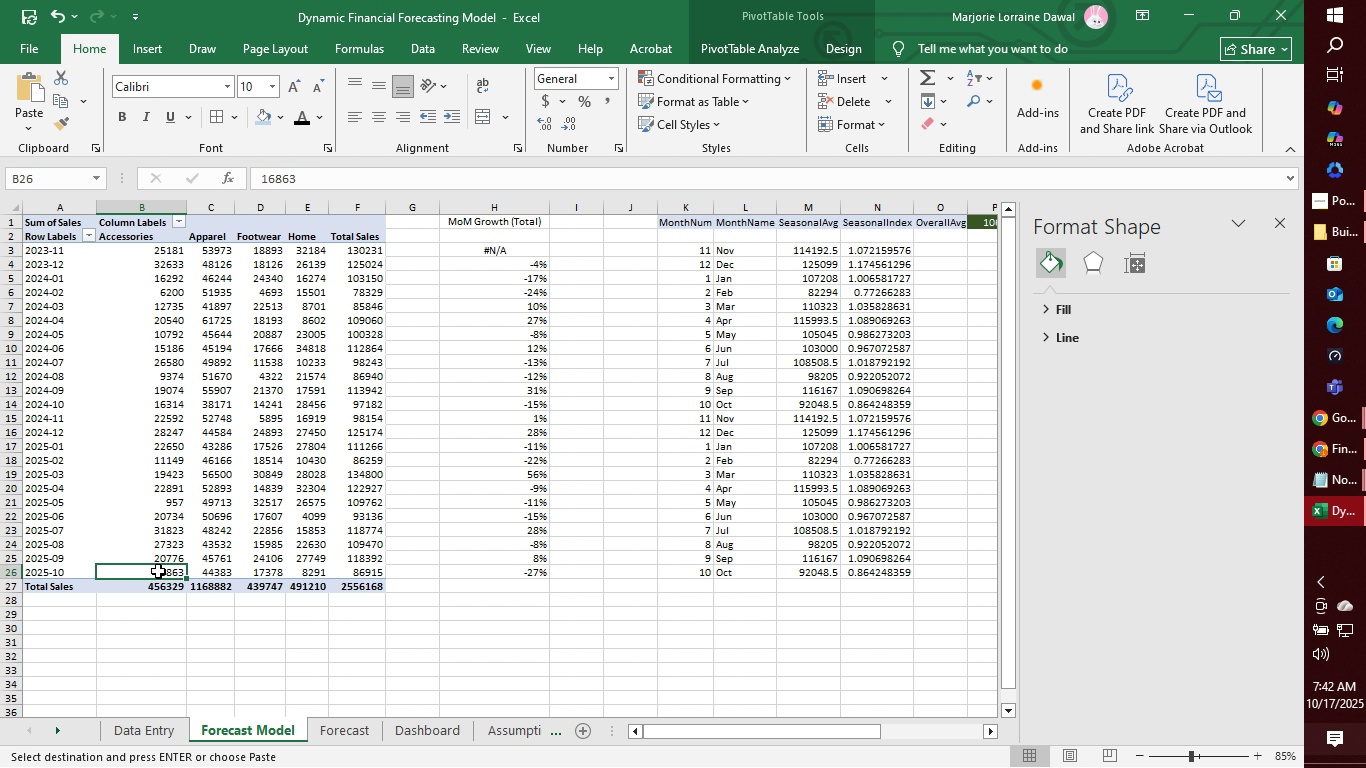 
left_click_drag(start_coordinate=[158, 571], to_coordinate=[305, 577])
 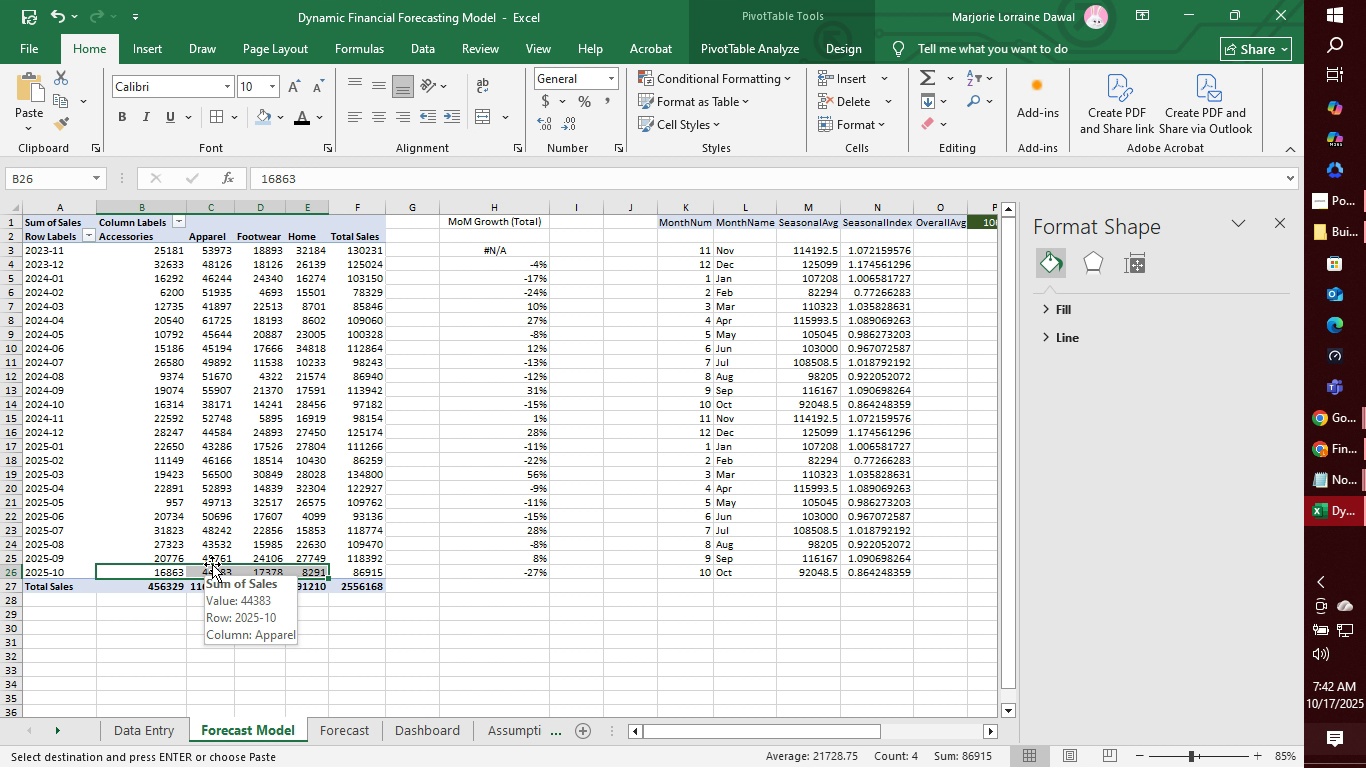 
wait(12.6)
 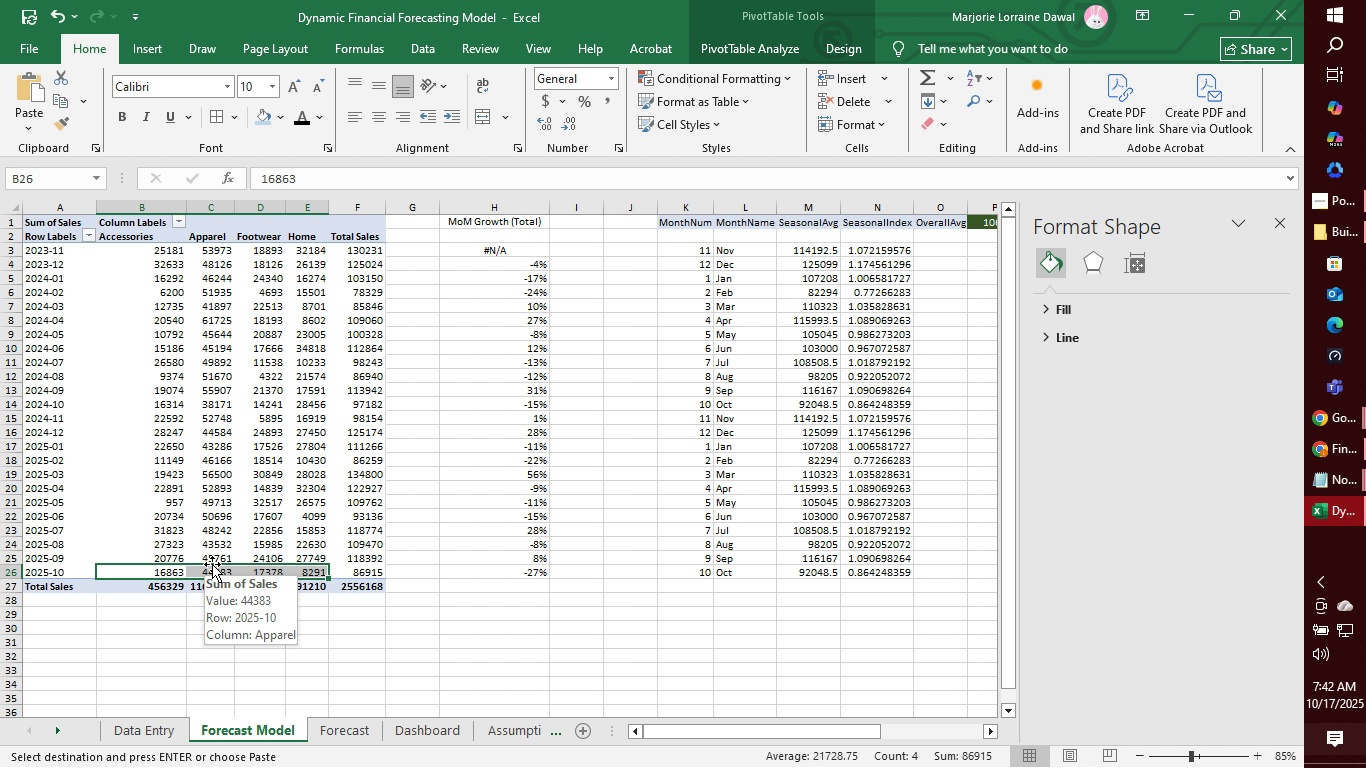 
left_click([106, 233])
 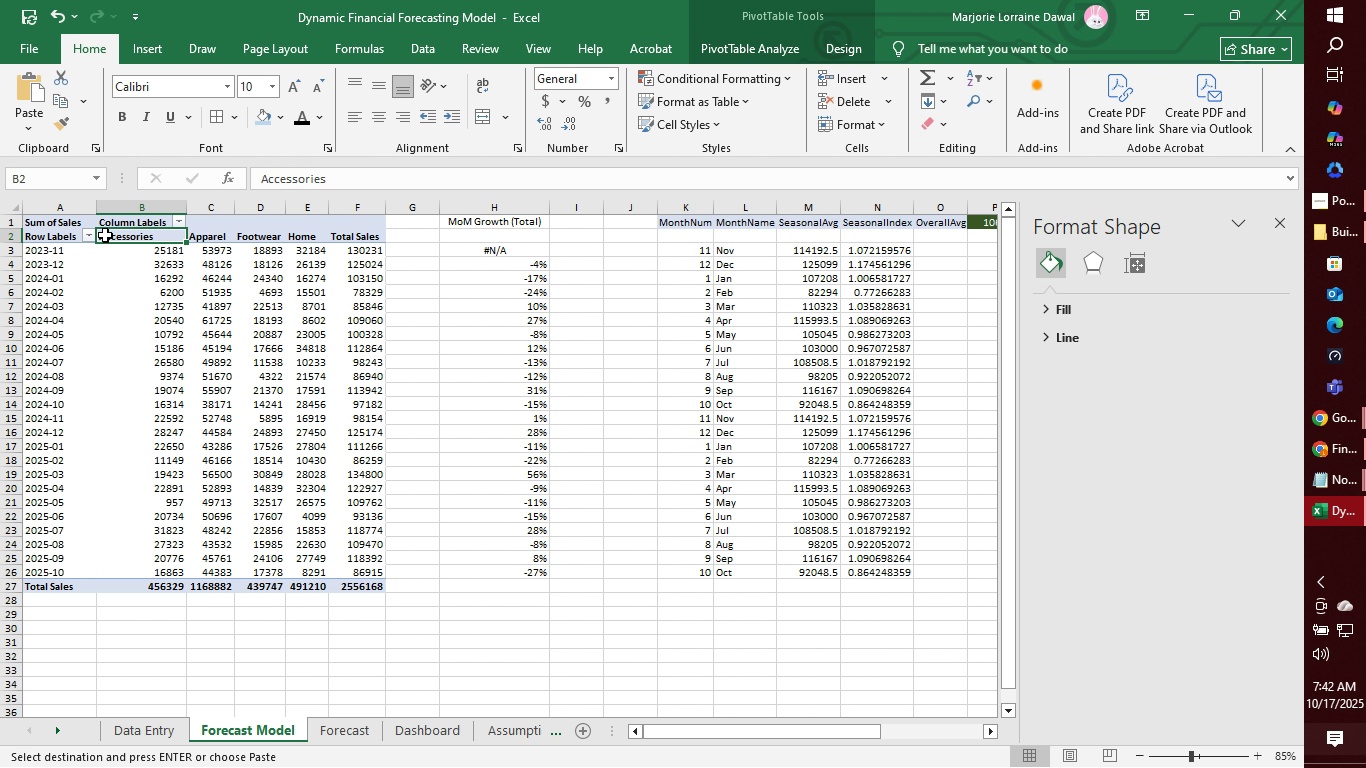 
left_click([105, 235])
 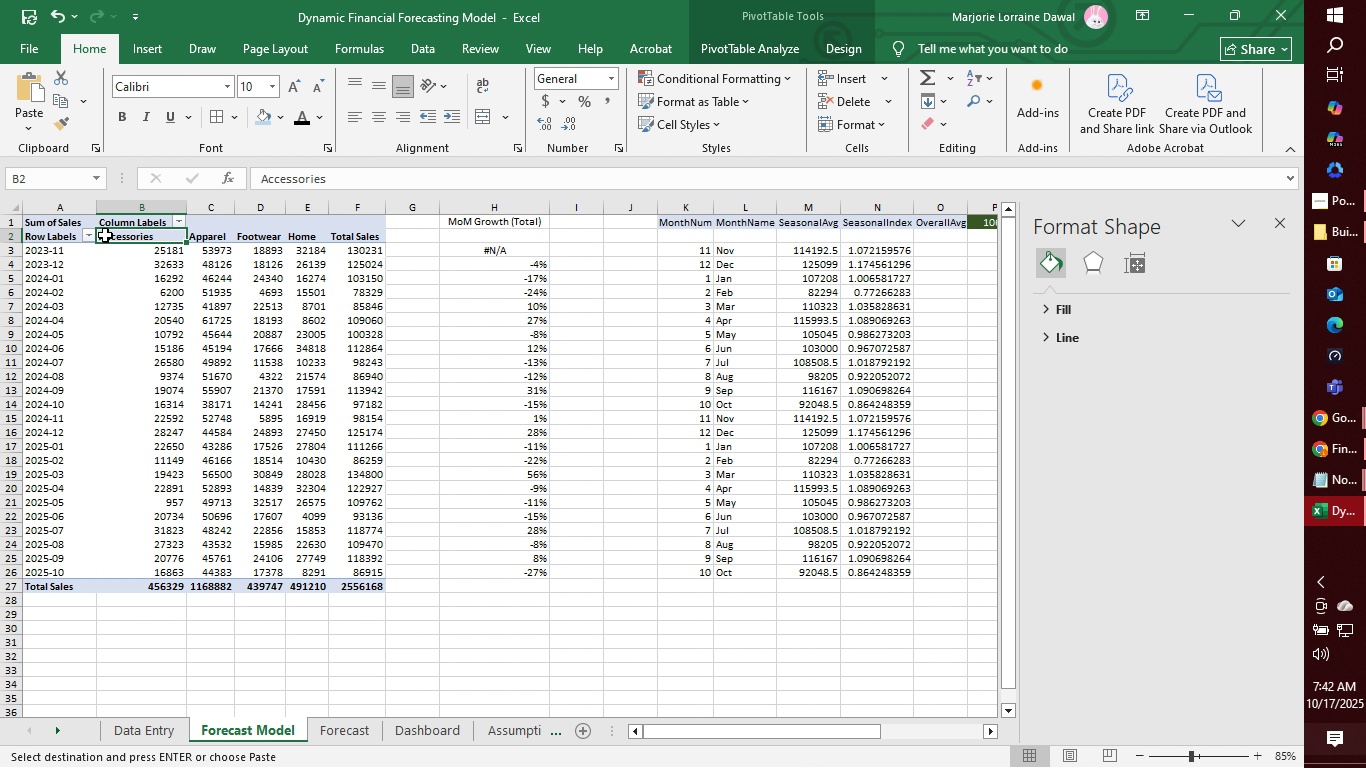 
left_click_drag(start_coordinate=[105, 235], to_coordinate=[301, 236])
 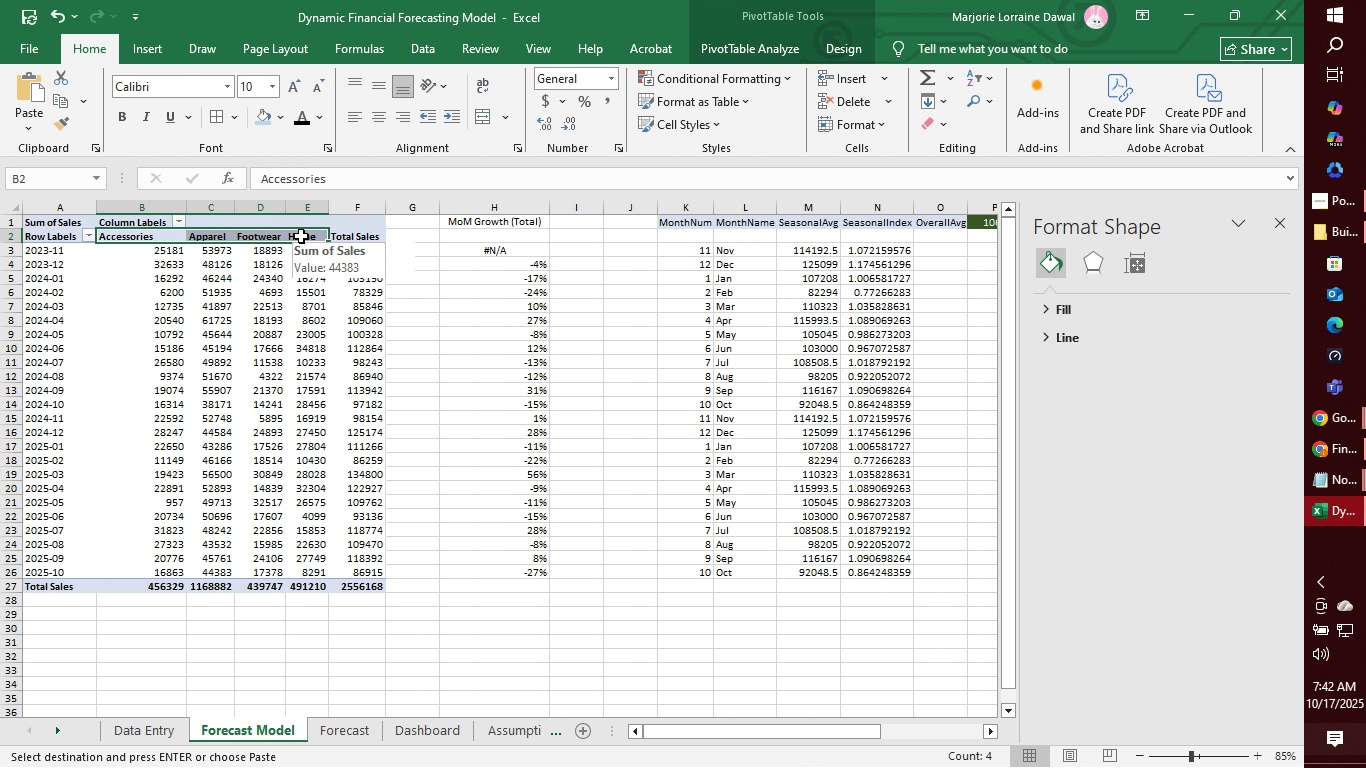 
key(Control+C)
 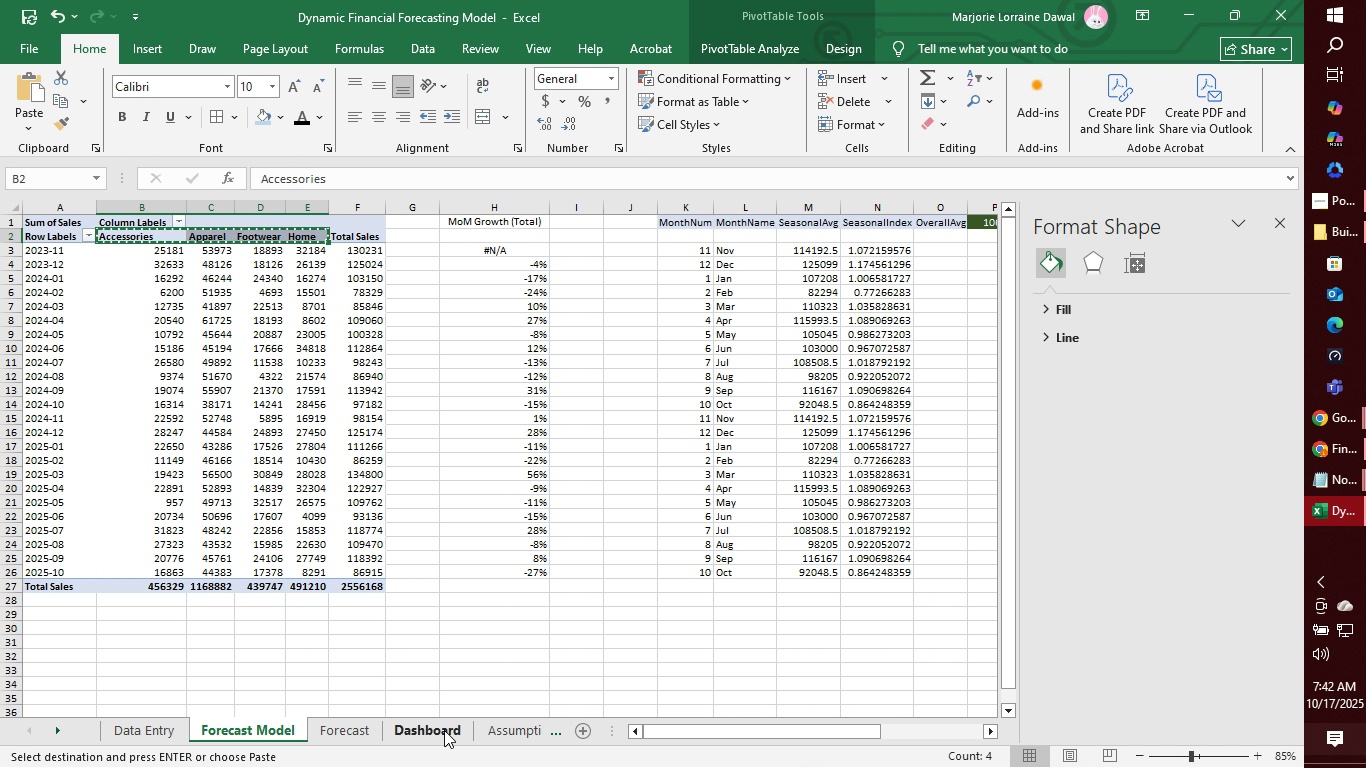 
left_click([444, 730])
 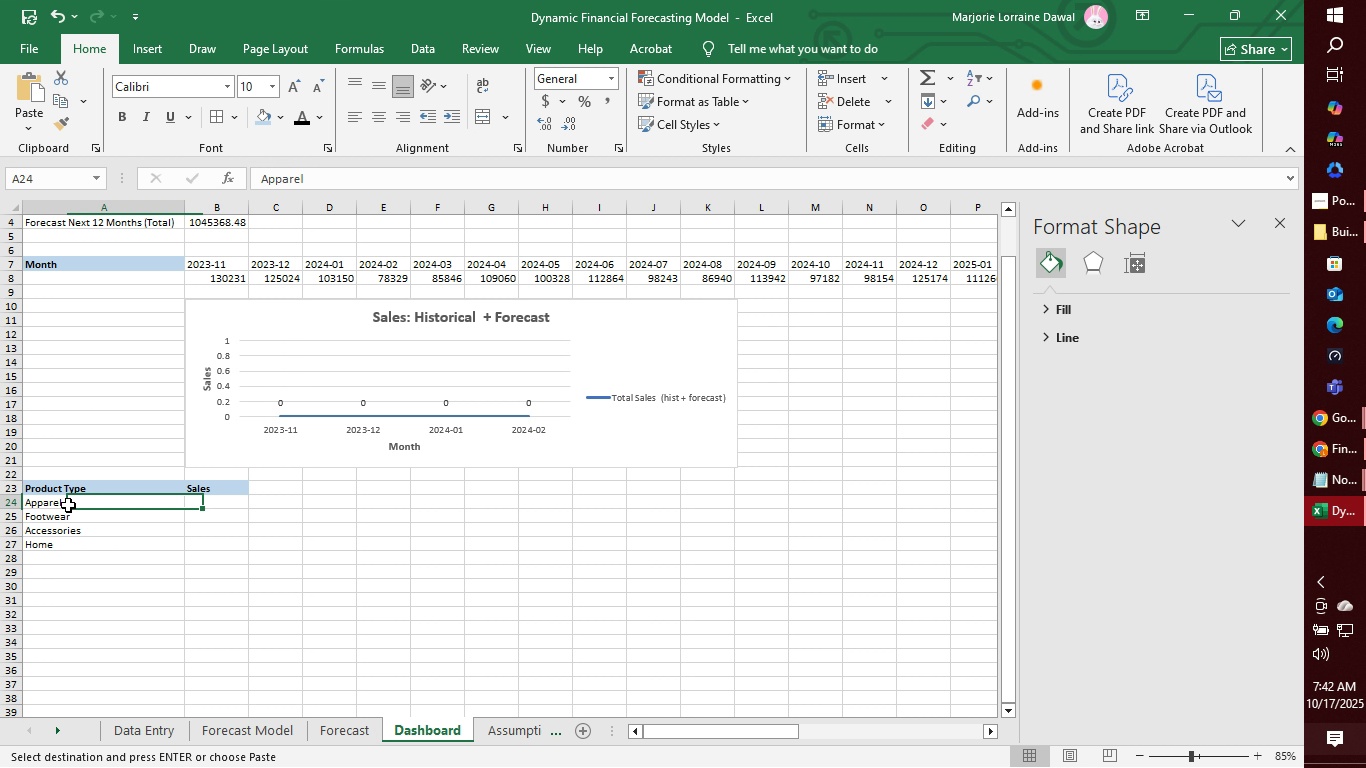 
left_click([68, 505])
 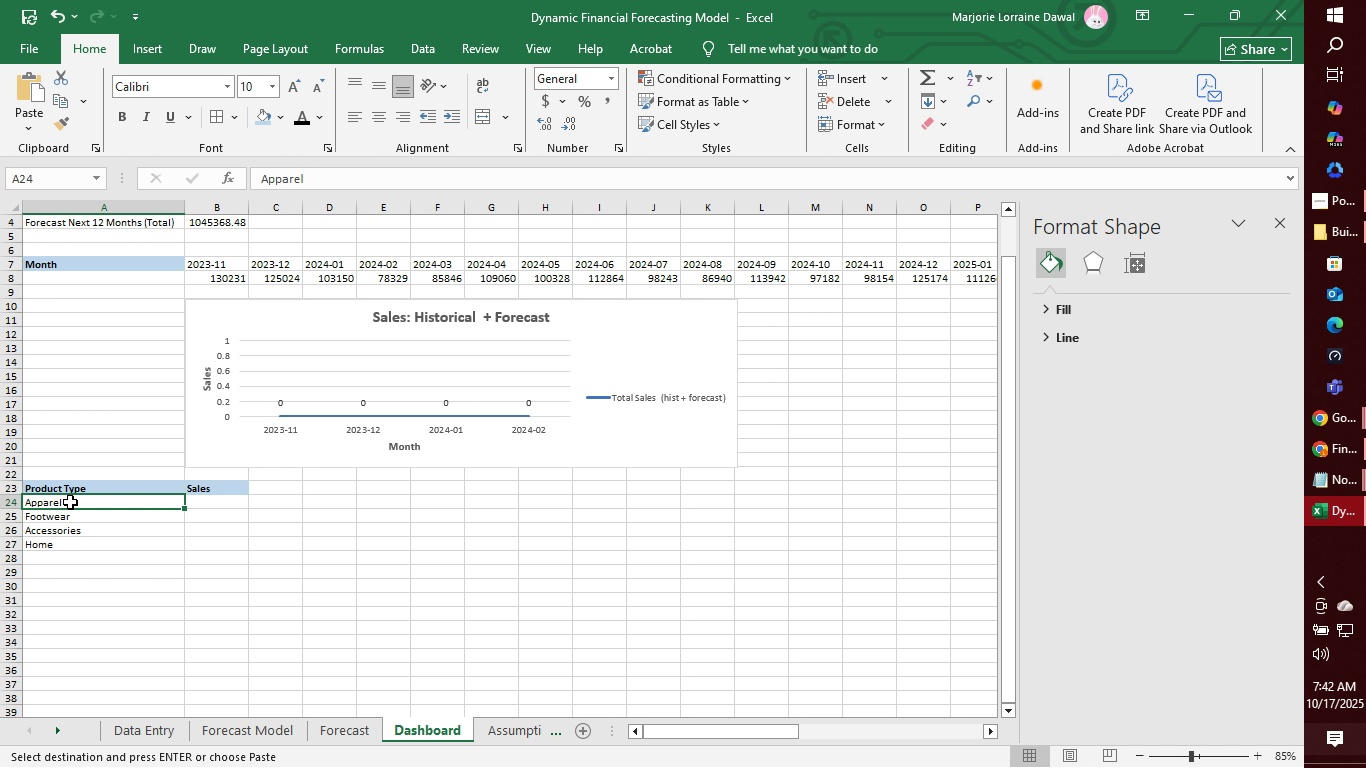 
left_click_drag(start_coordinate=[70, 502], to_coordinate=[64, 546])
 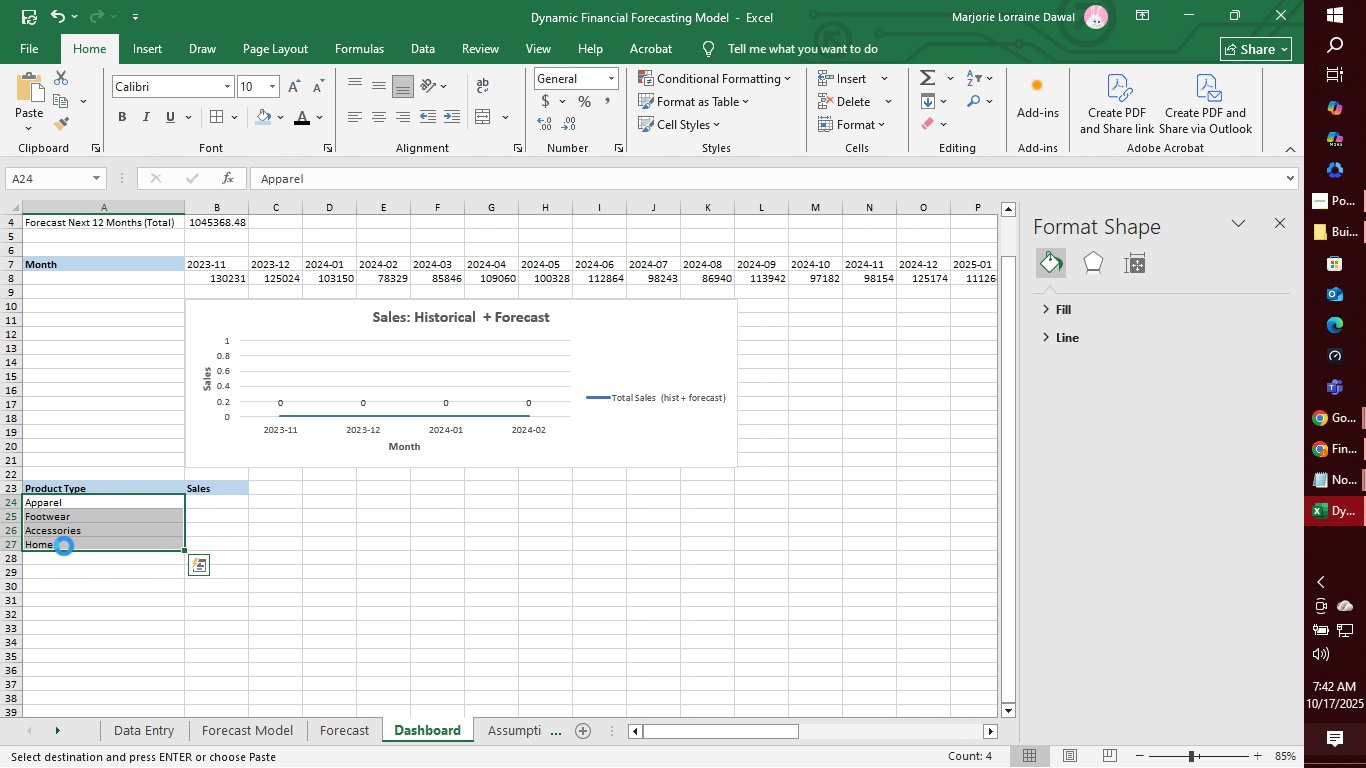 
key(Control+V)
 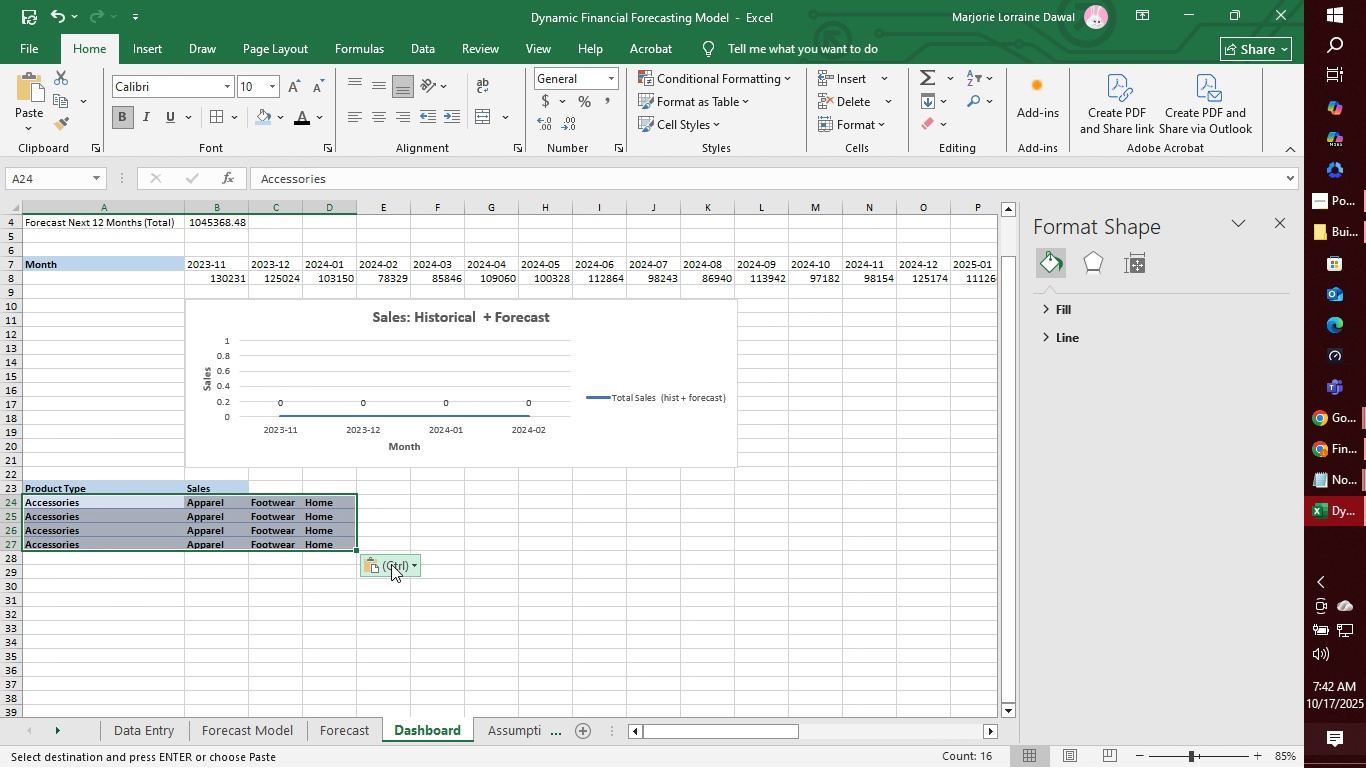 
left_click([391, 564])
 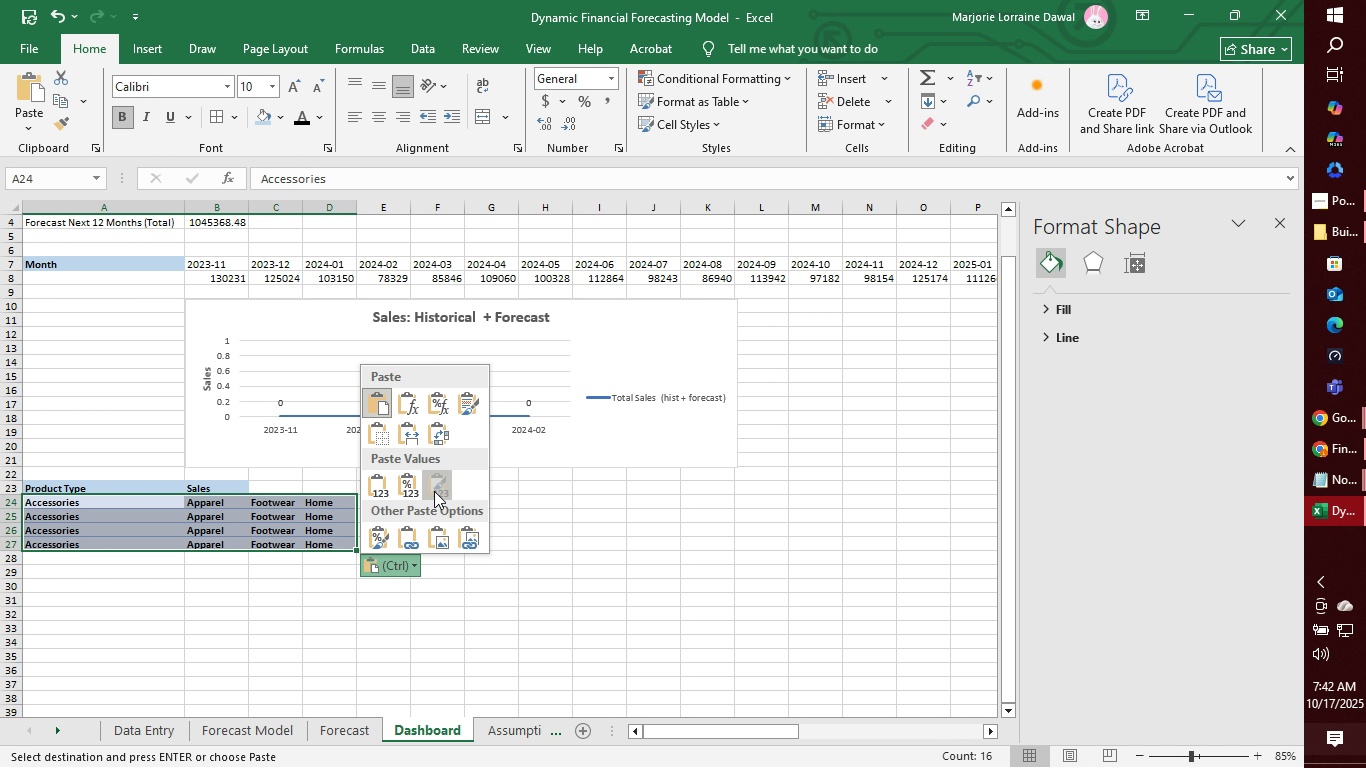 
left_click([434, 491])
 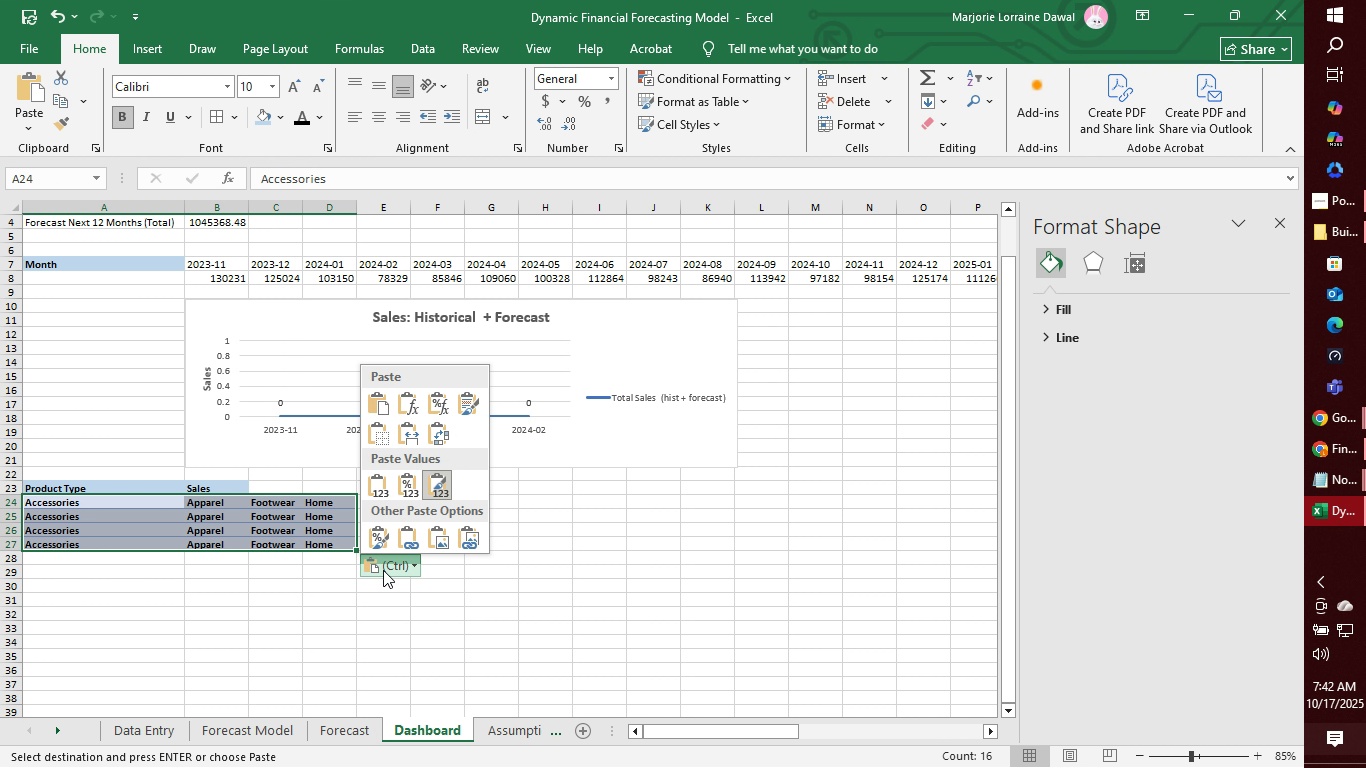 
left_click([383, 570])
 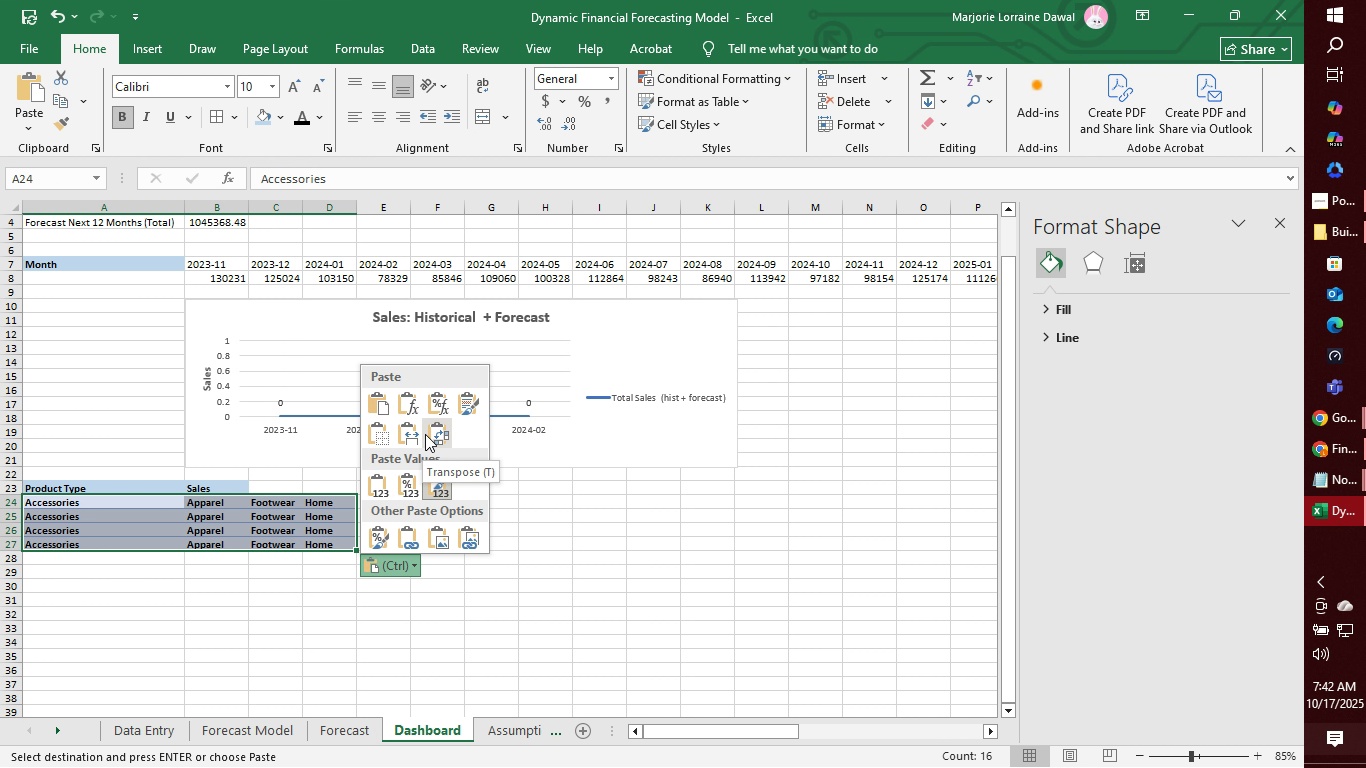 
left_click([425, 434])
 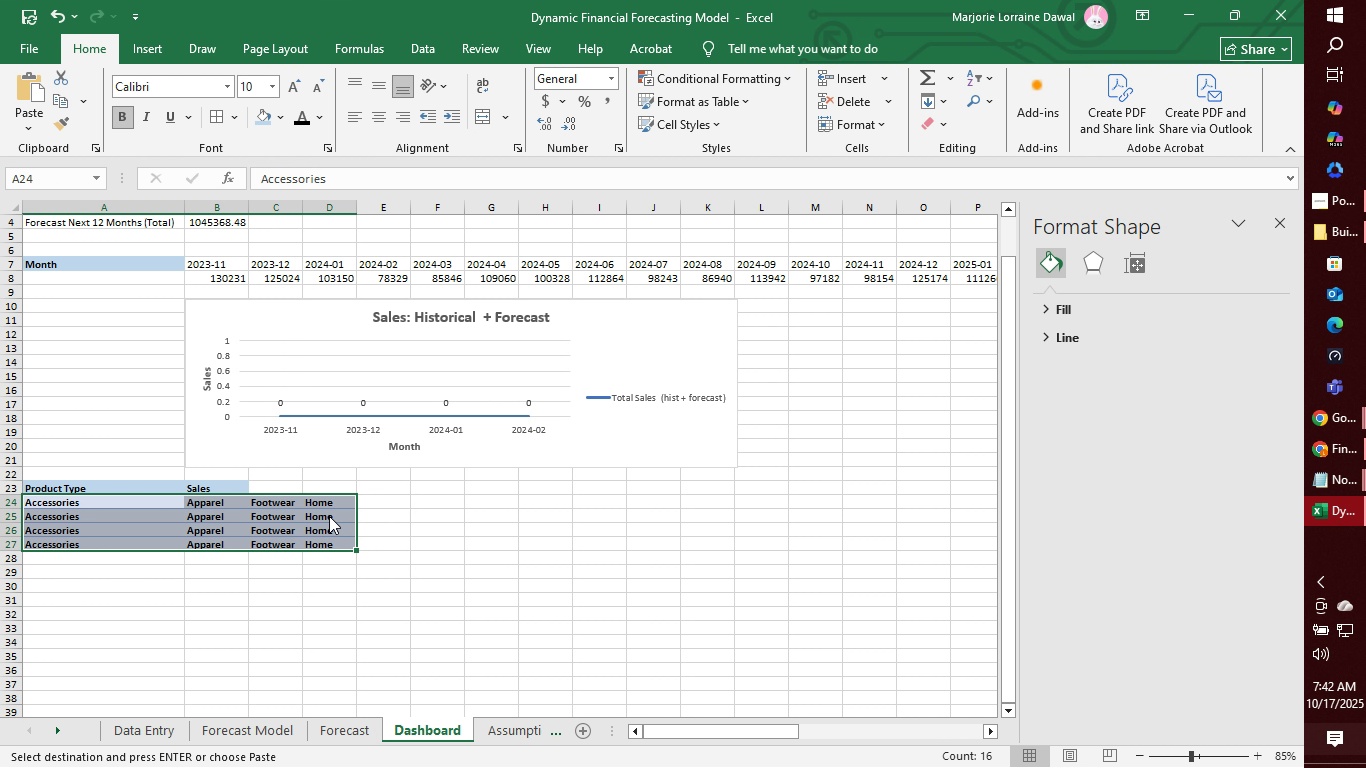 
left_click([327, 528])
 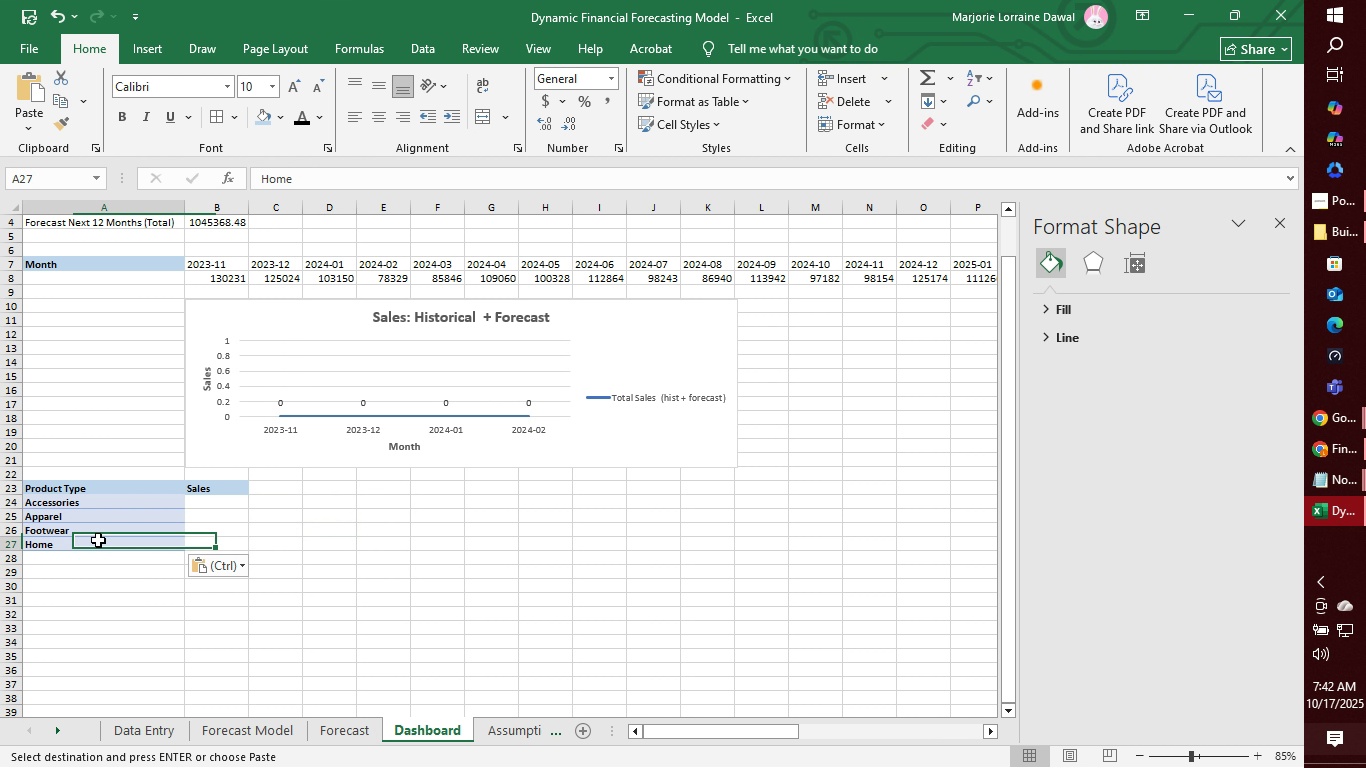 
left_click([98, 540])
 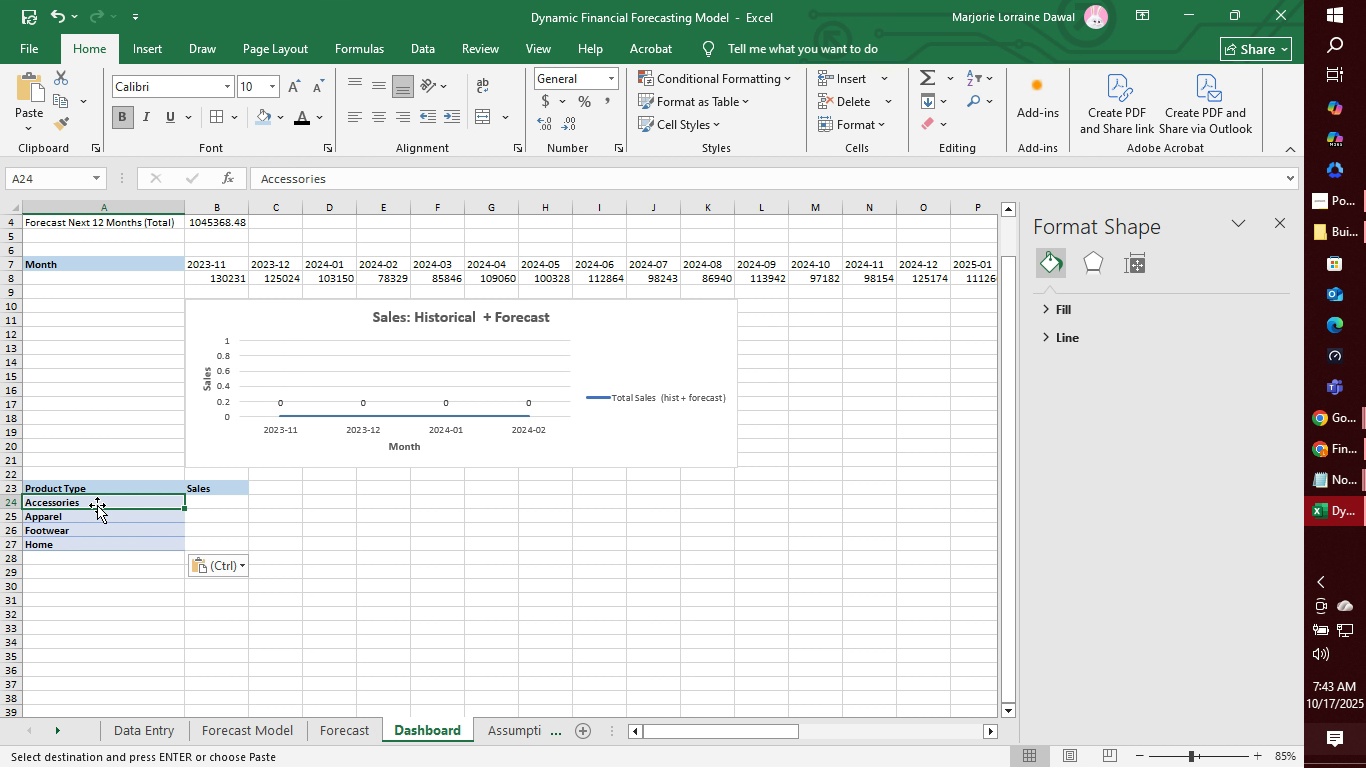 
left_click([97, 505])
 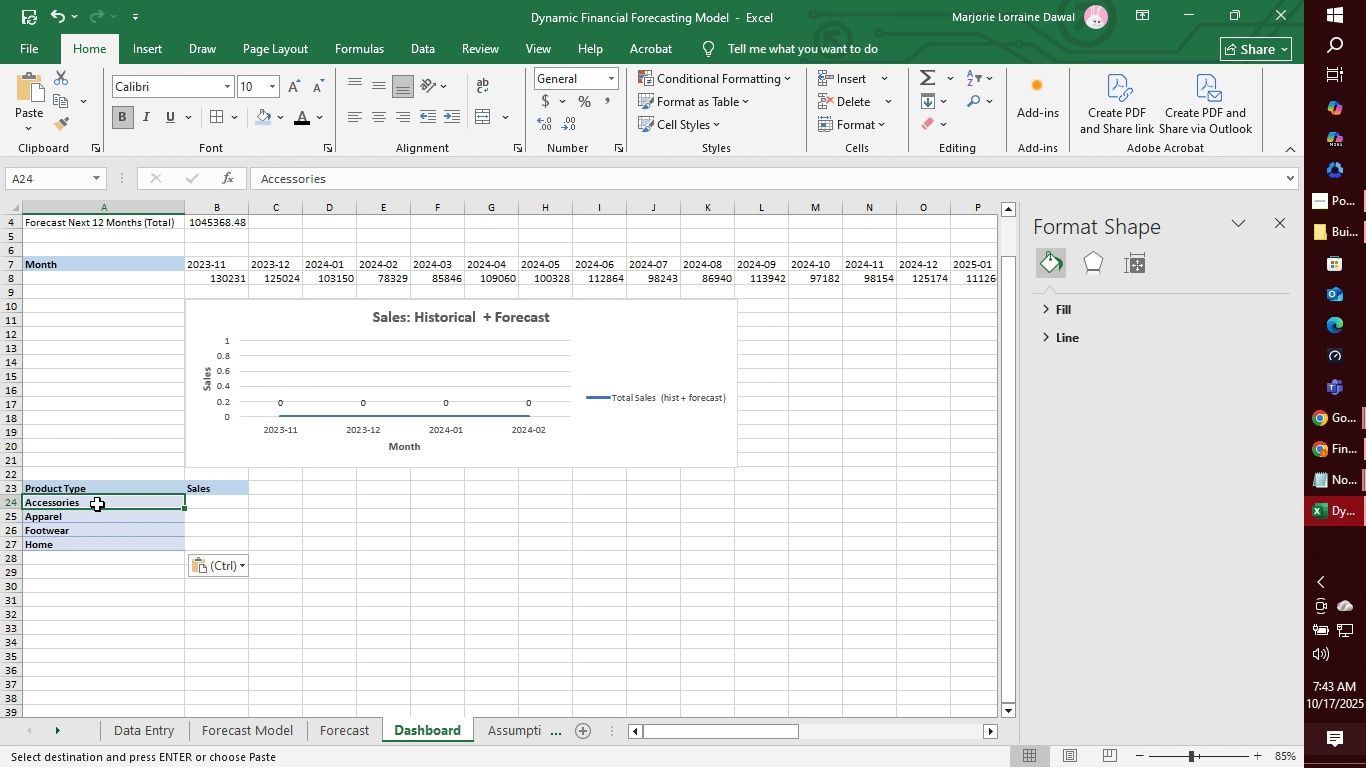 
left_click_drag(start_coordinate=[97, 504], to_coordinate=[88, 551])
 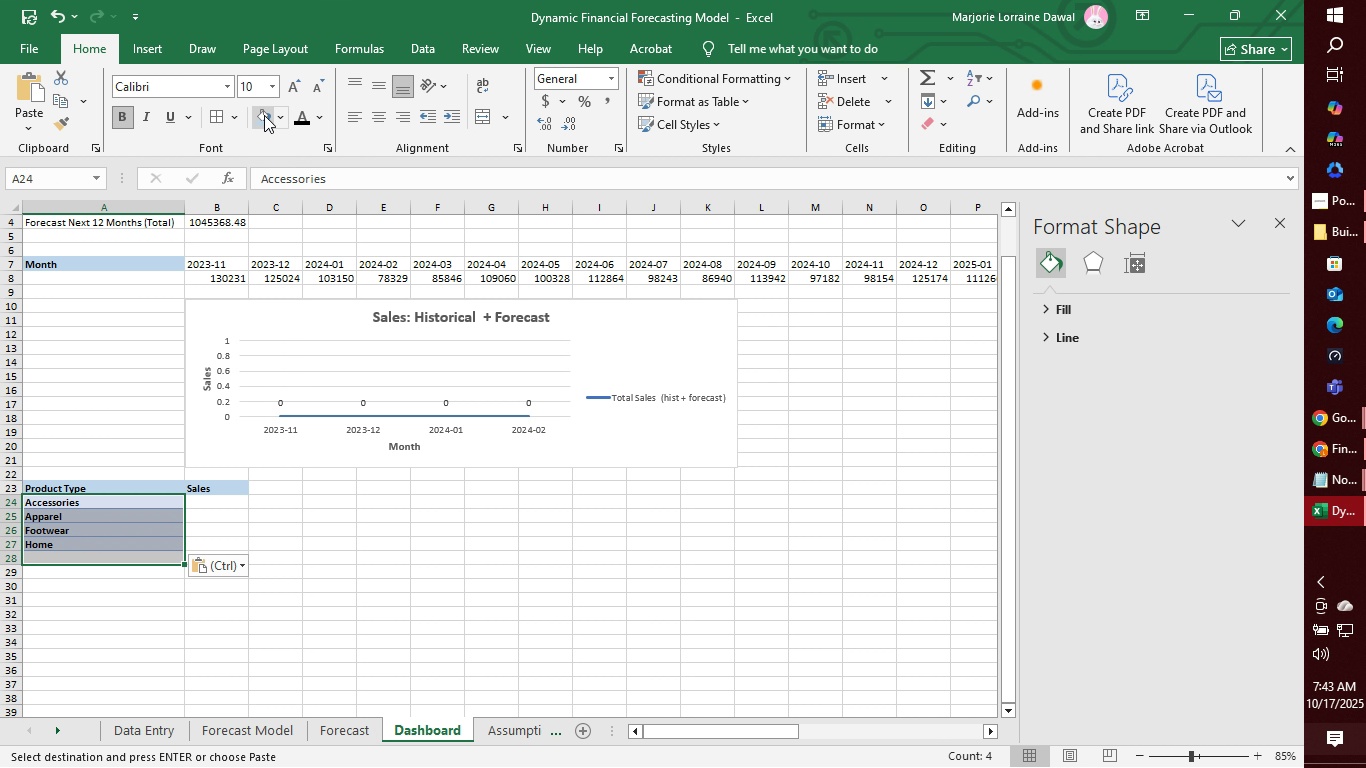 
left_click([264, 115])
 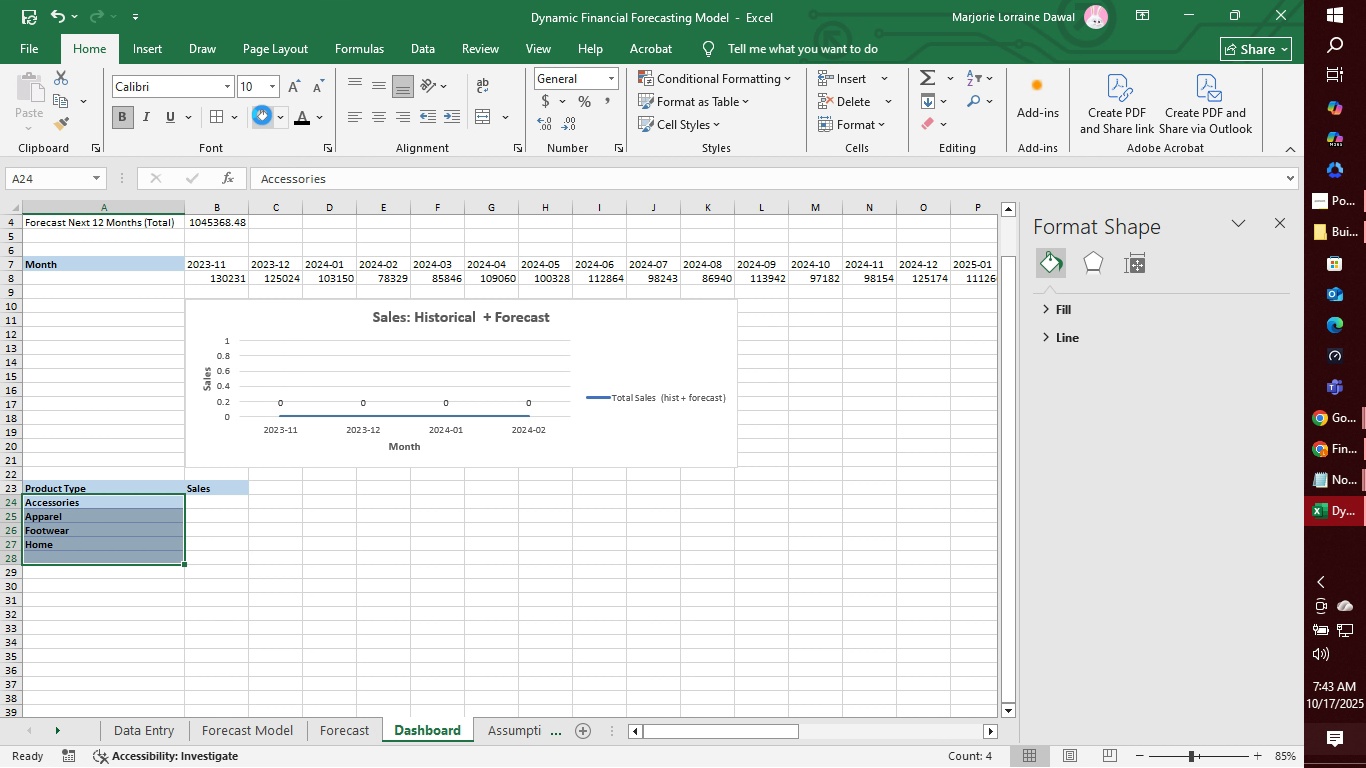 
key(Control+Z)
 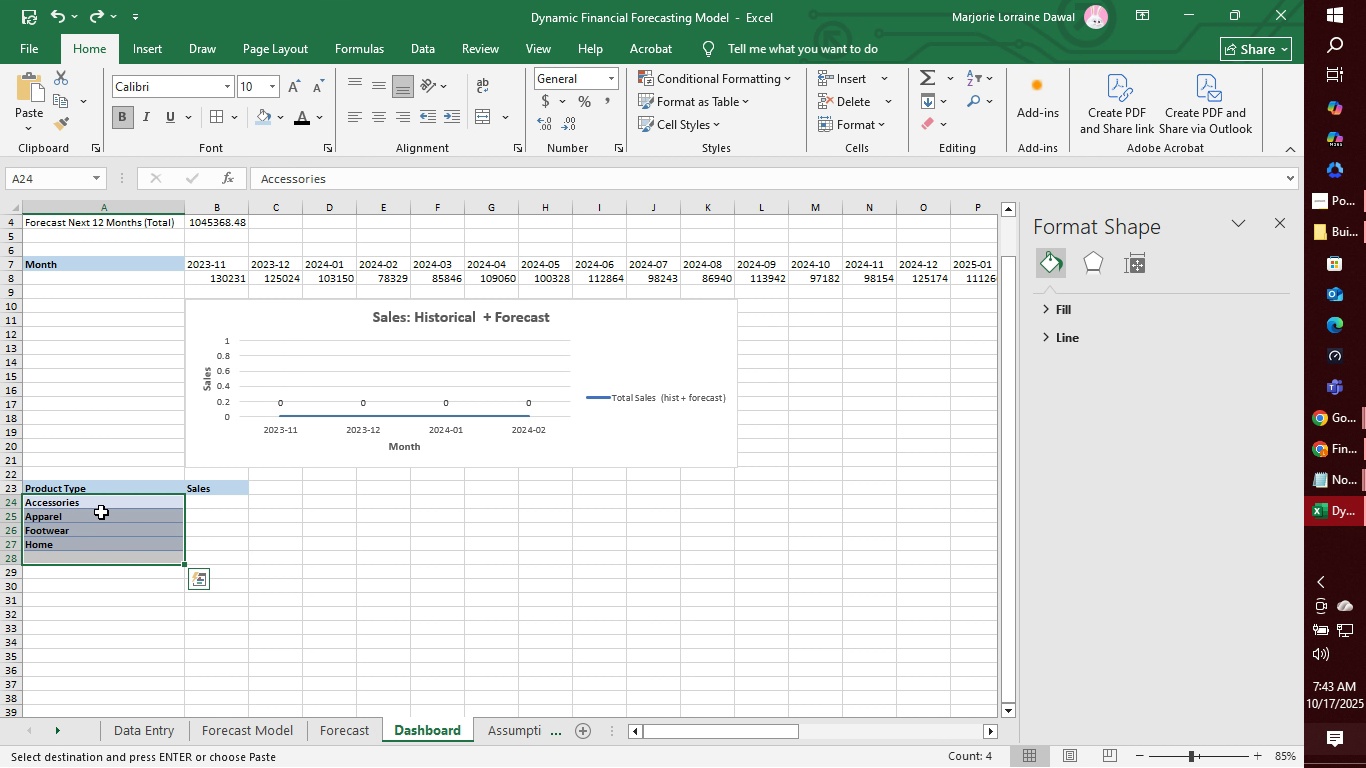 
left_click([101, 515])
 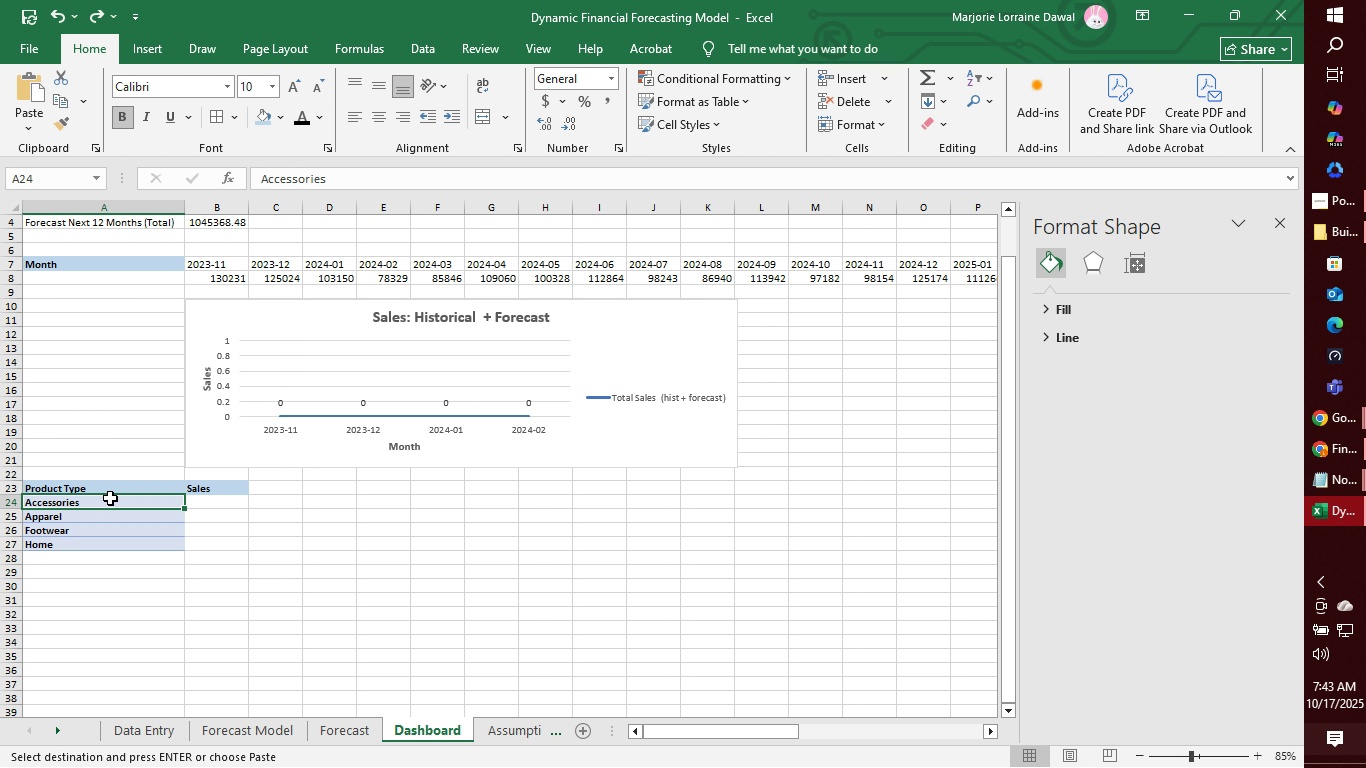 
left_click([110, 498])
 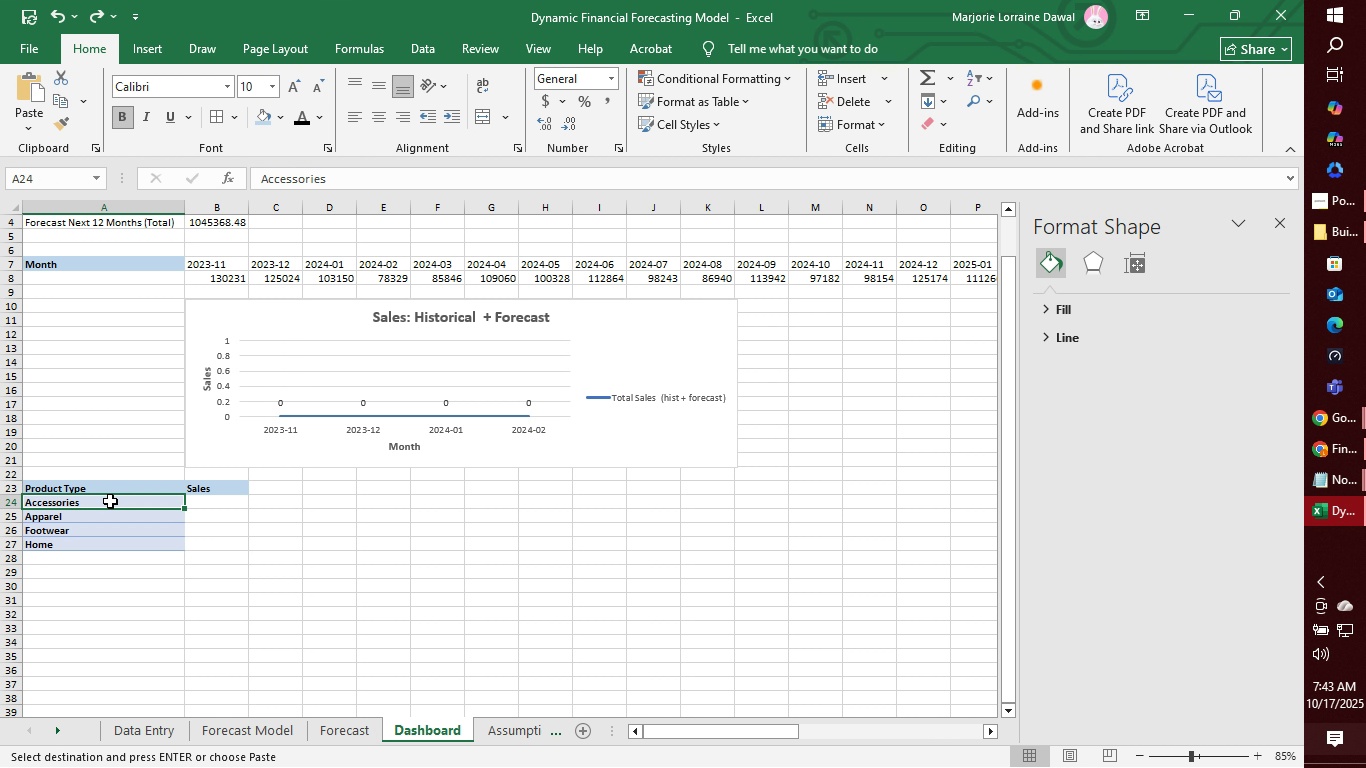 
left_click_drag(start_coordinate=[110, 501], to_coordinate=[110, 543])
 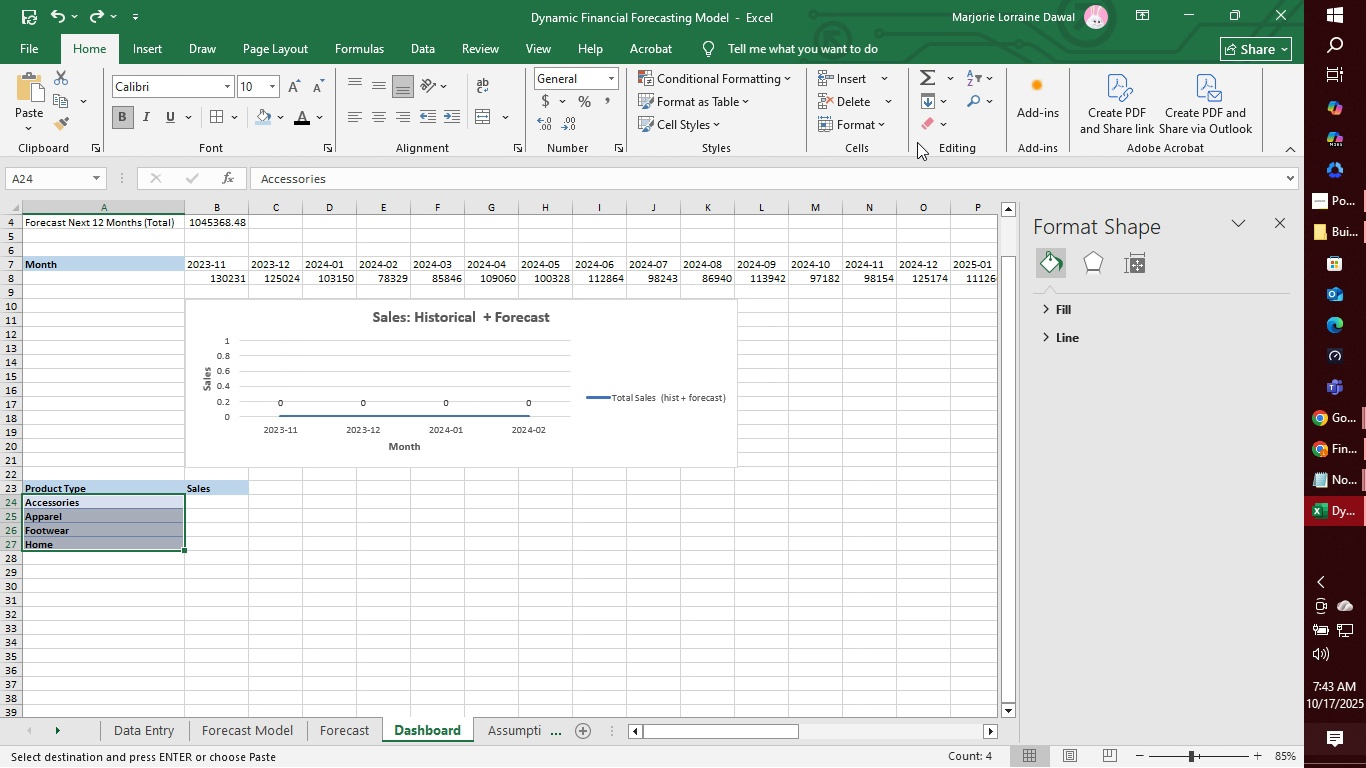 
left_click([938, 126])
 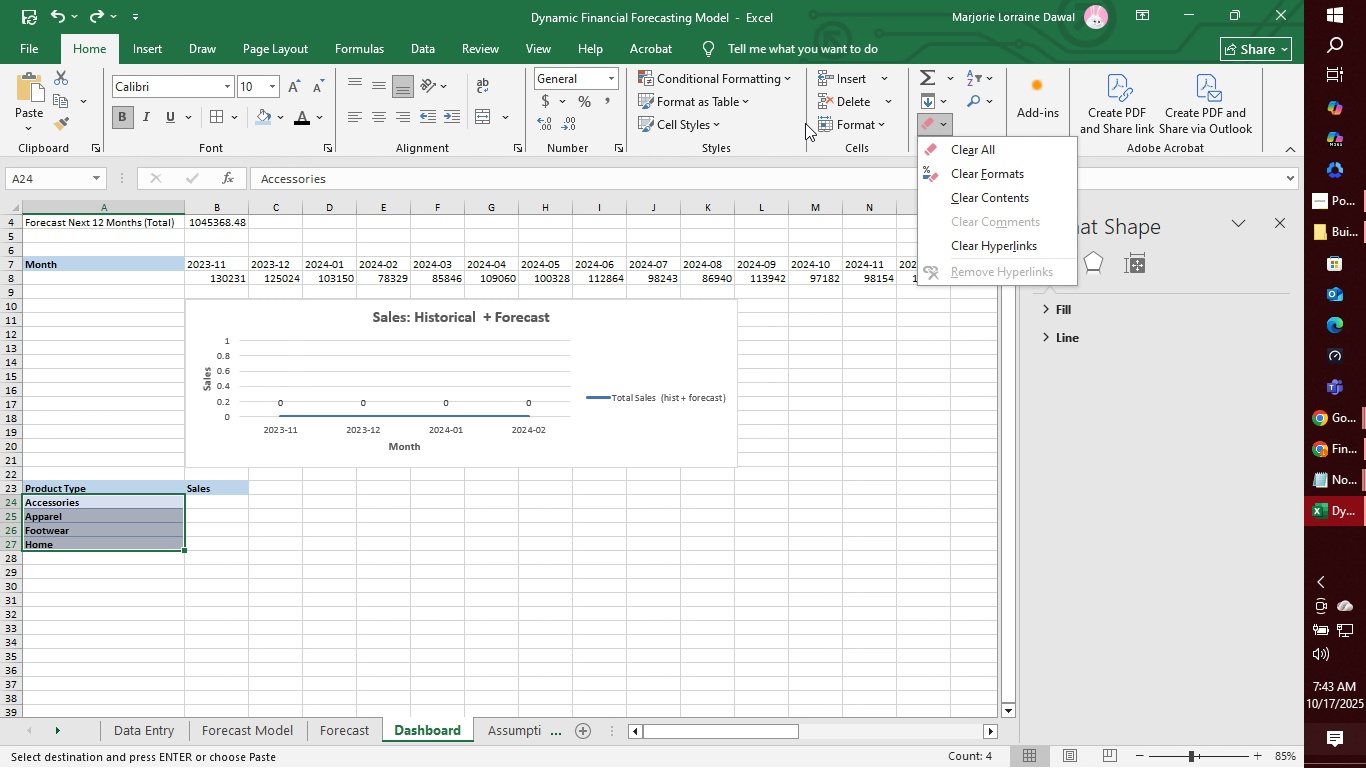 
left_click([712, 119])
 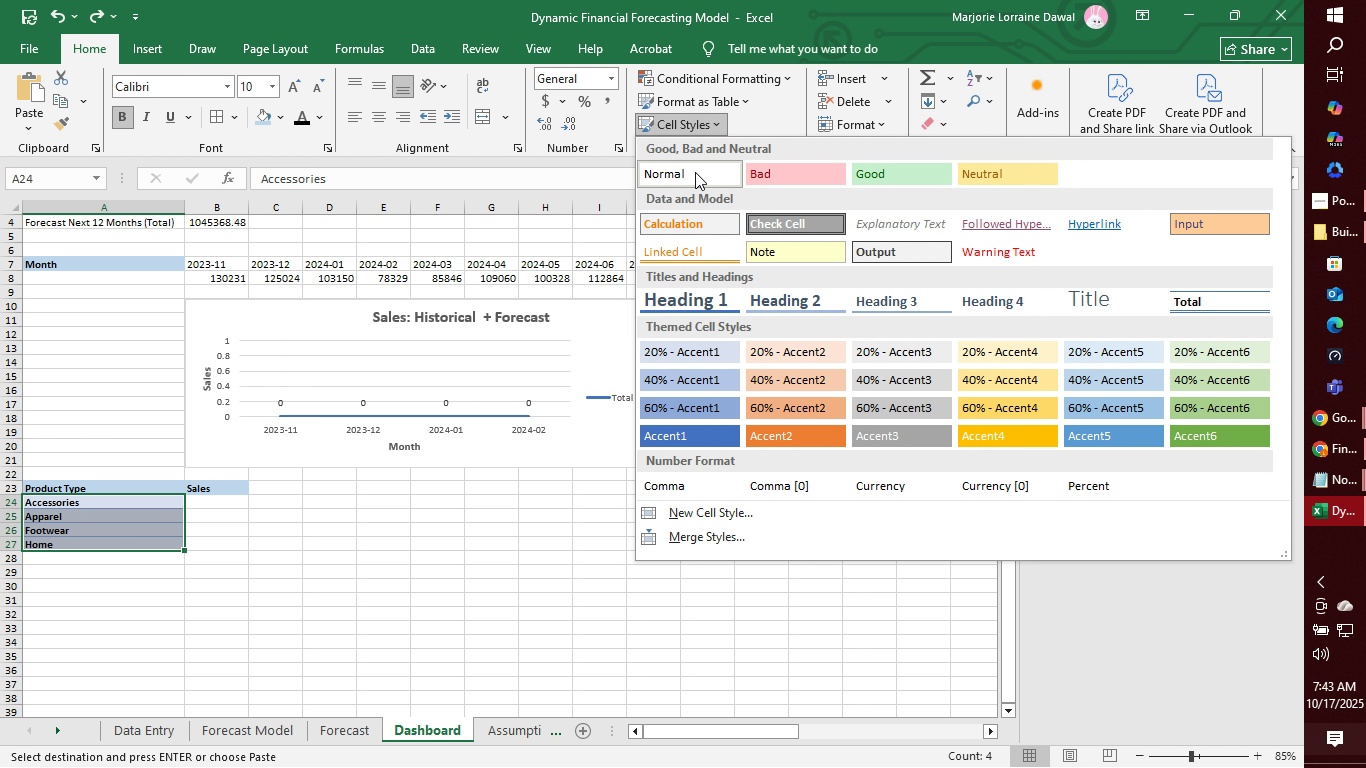 
left_click([695, 172])
 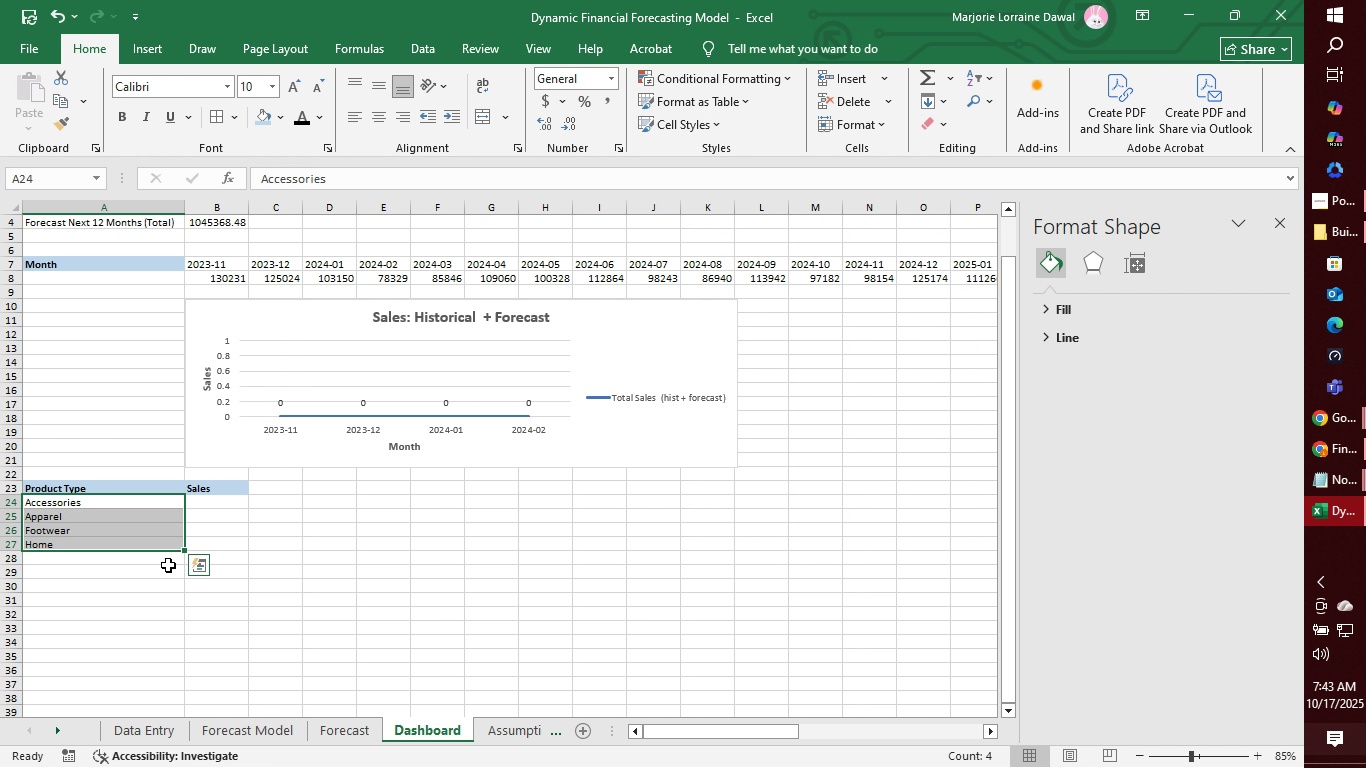 
left_click([162, 529])
 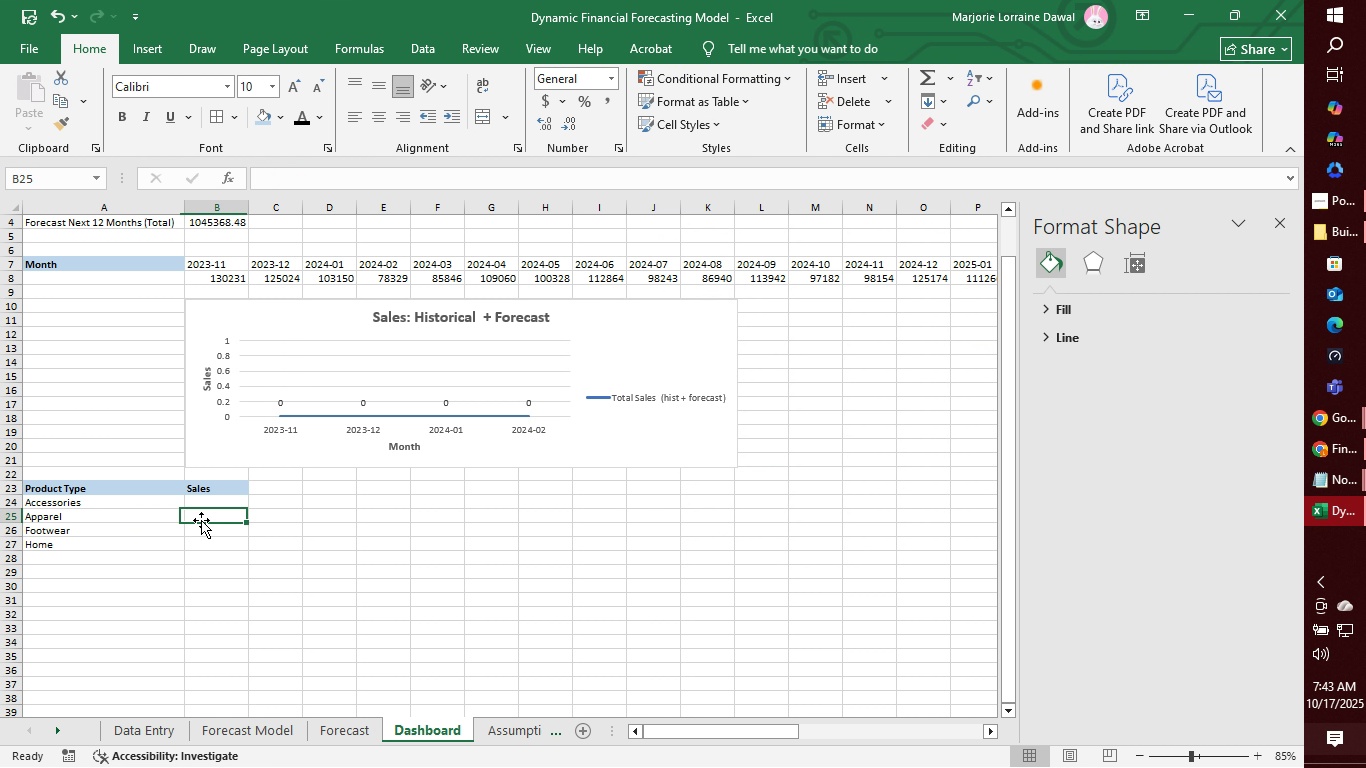 
left_click([201, 520])
 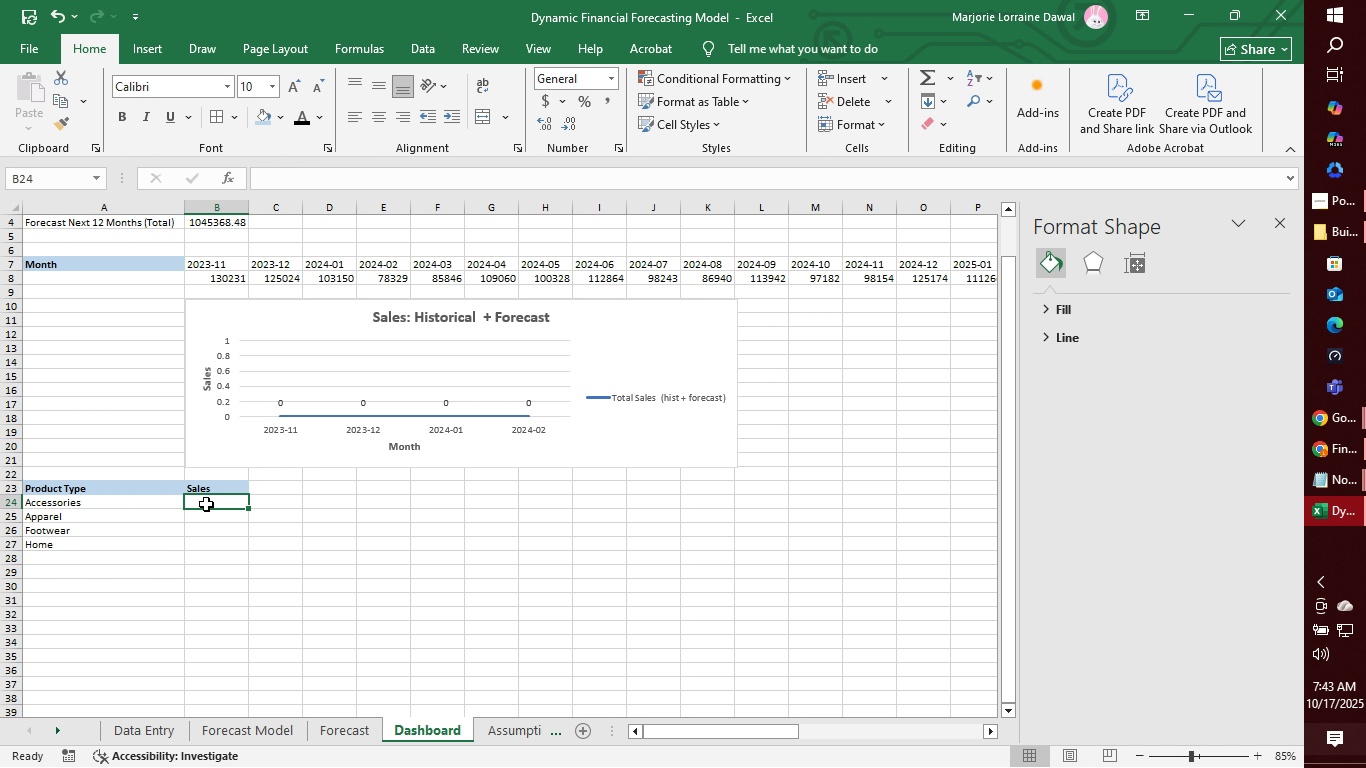 
left_click([206, 504])
 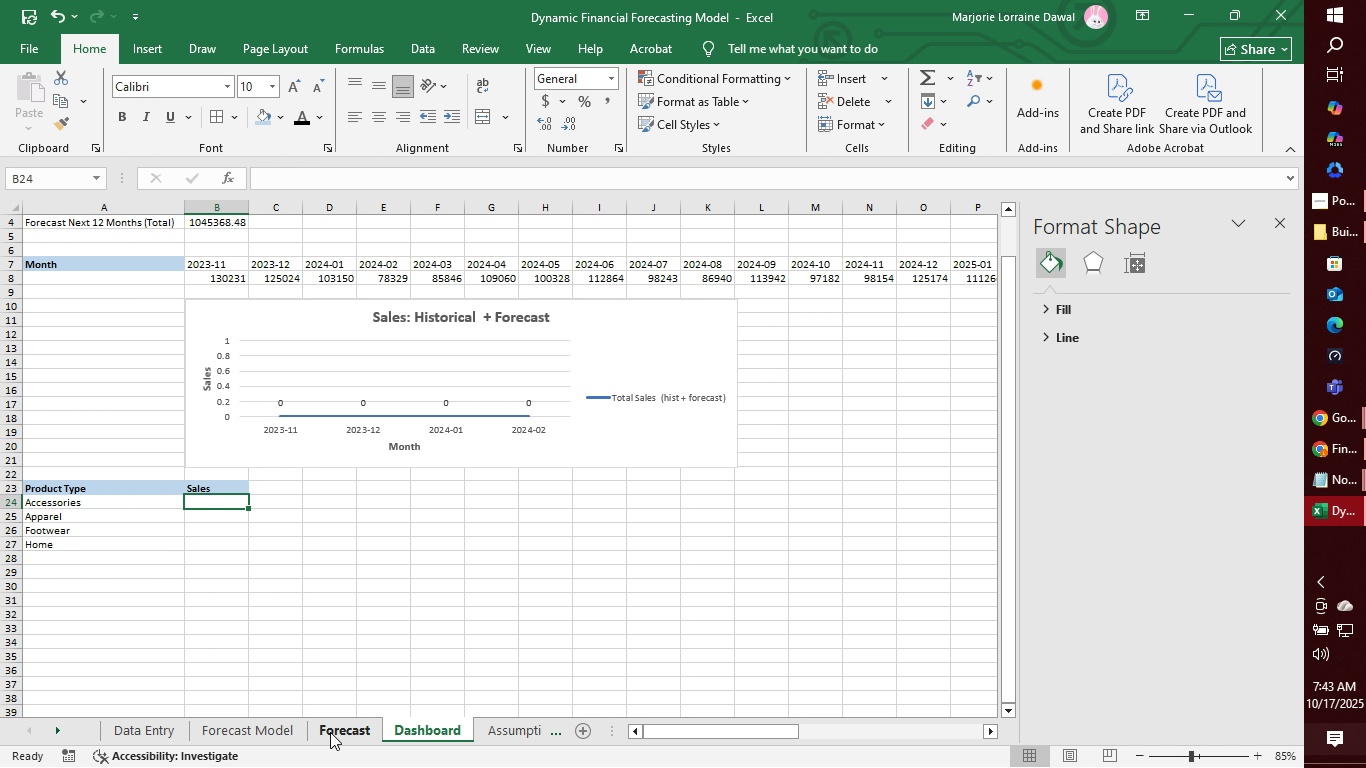 
left_click([330, 732])
 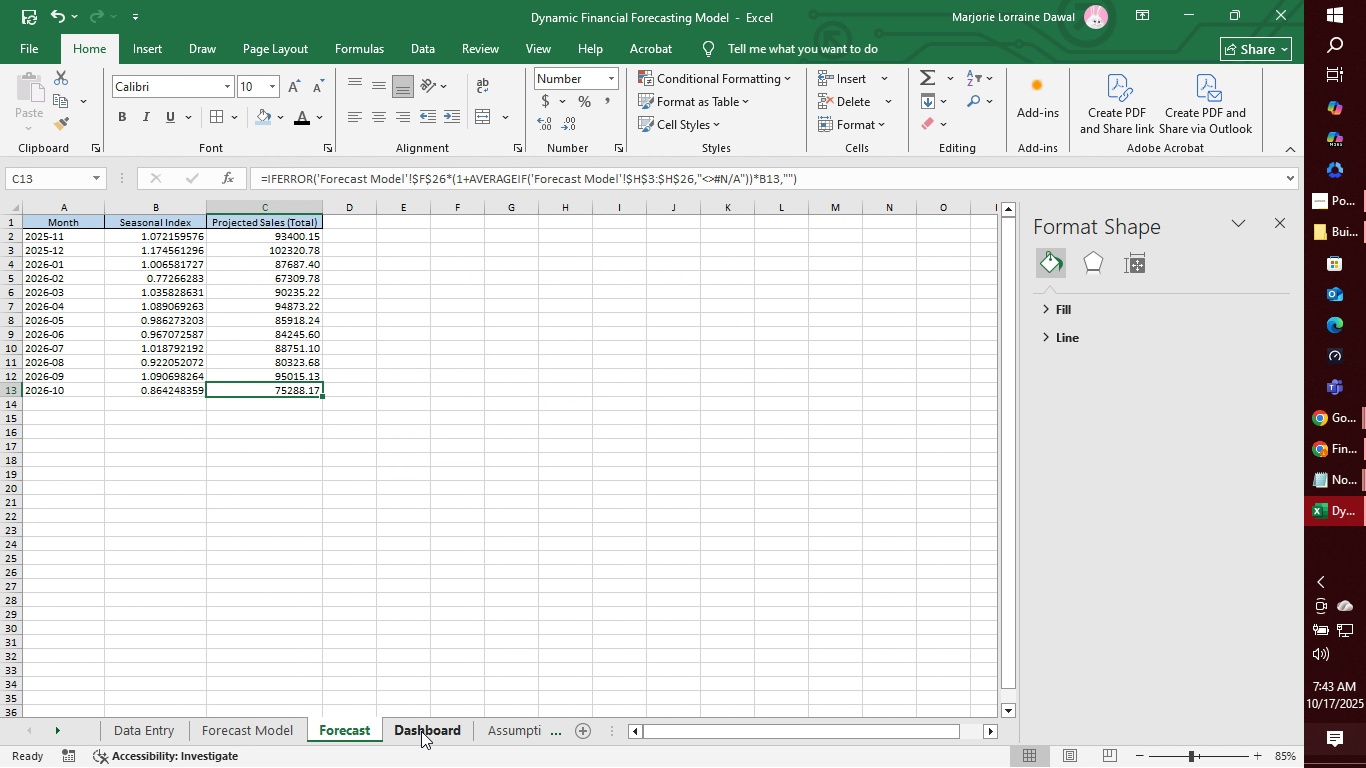 
left_click([421, 731])
 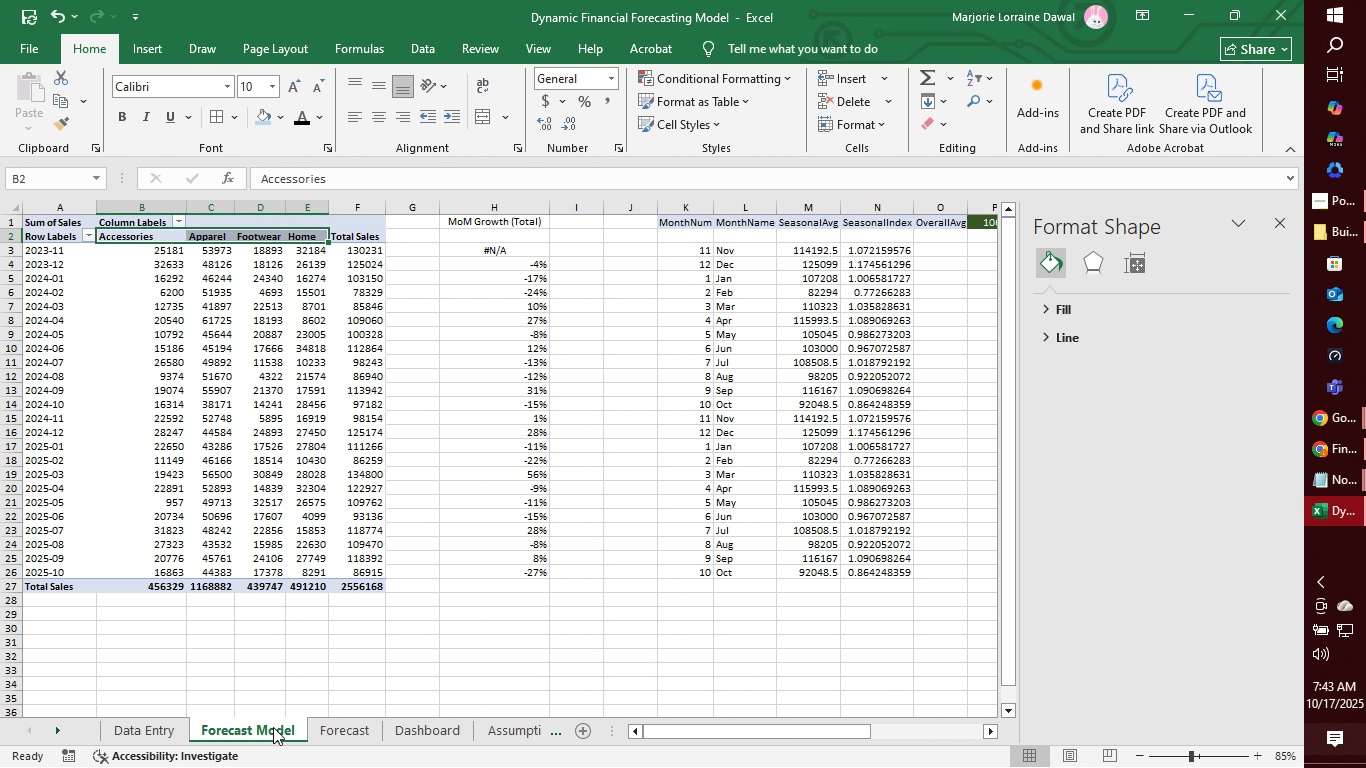 
left_click([273, 727])
 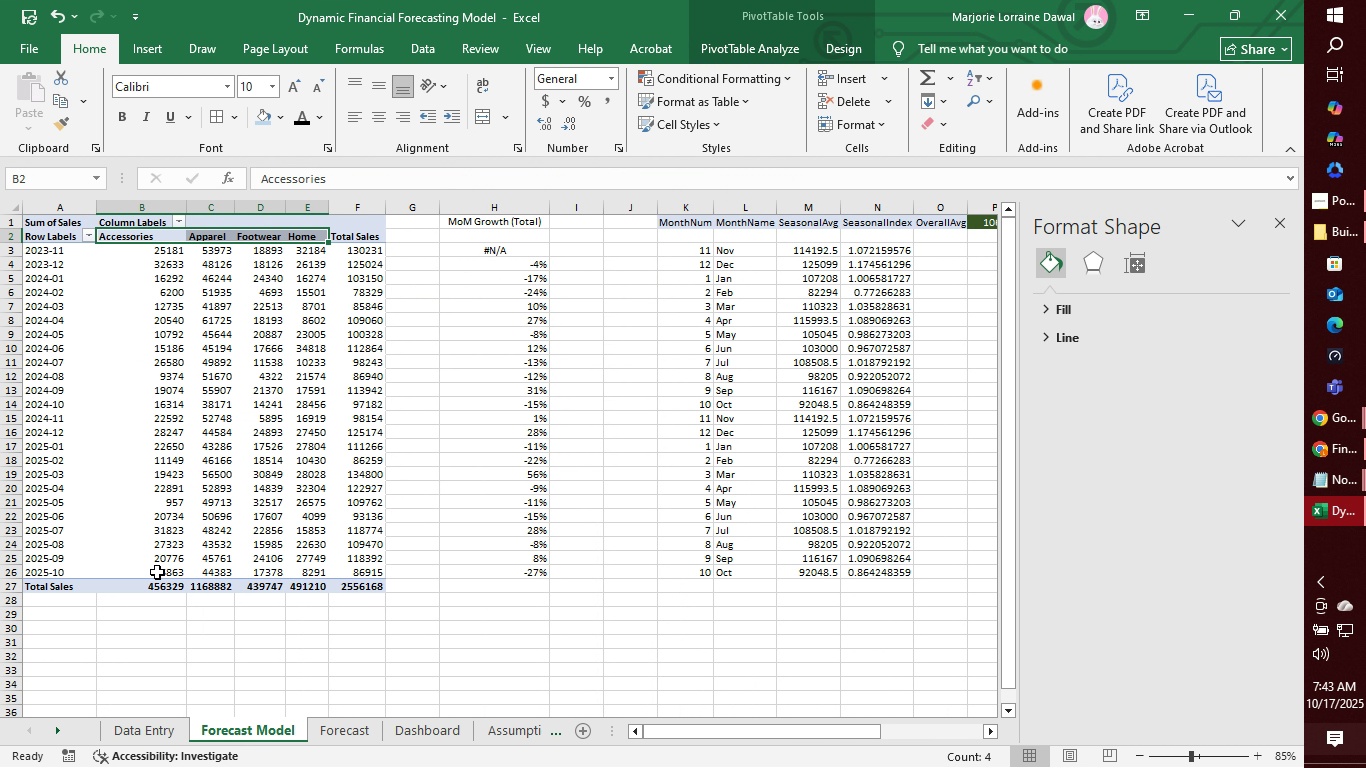 
left_click_drag(start_coordinate=[157, 572], to_coordinate=[190, 572])
 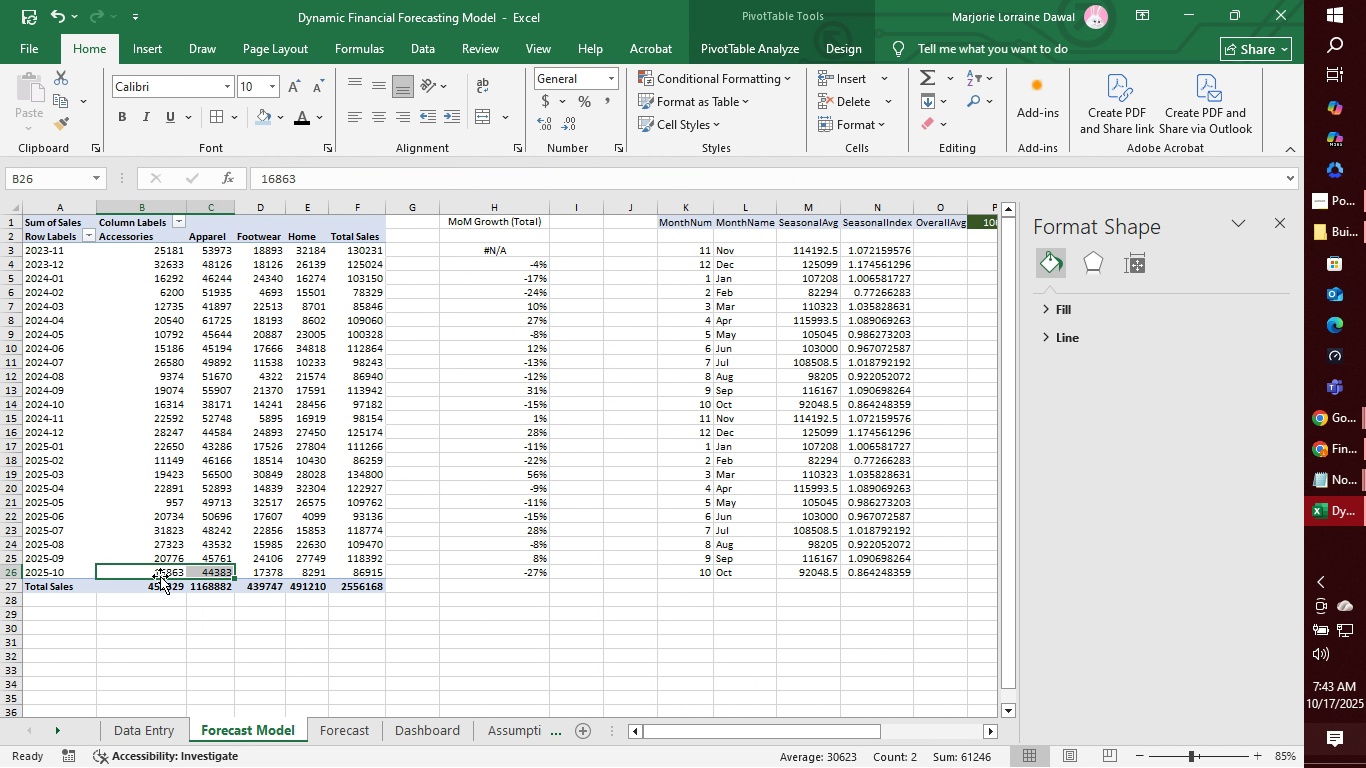 
left_click([160, 576])
 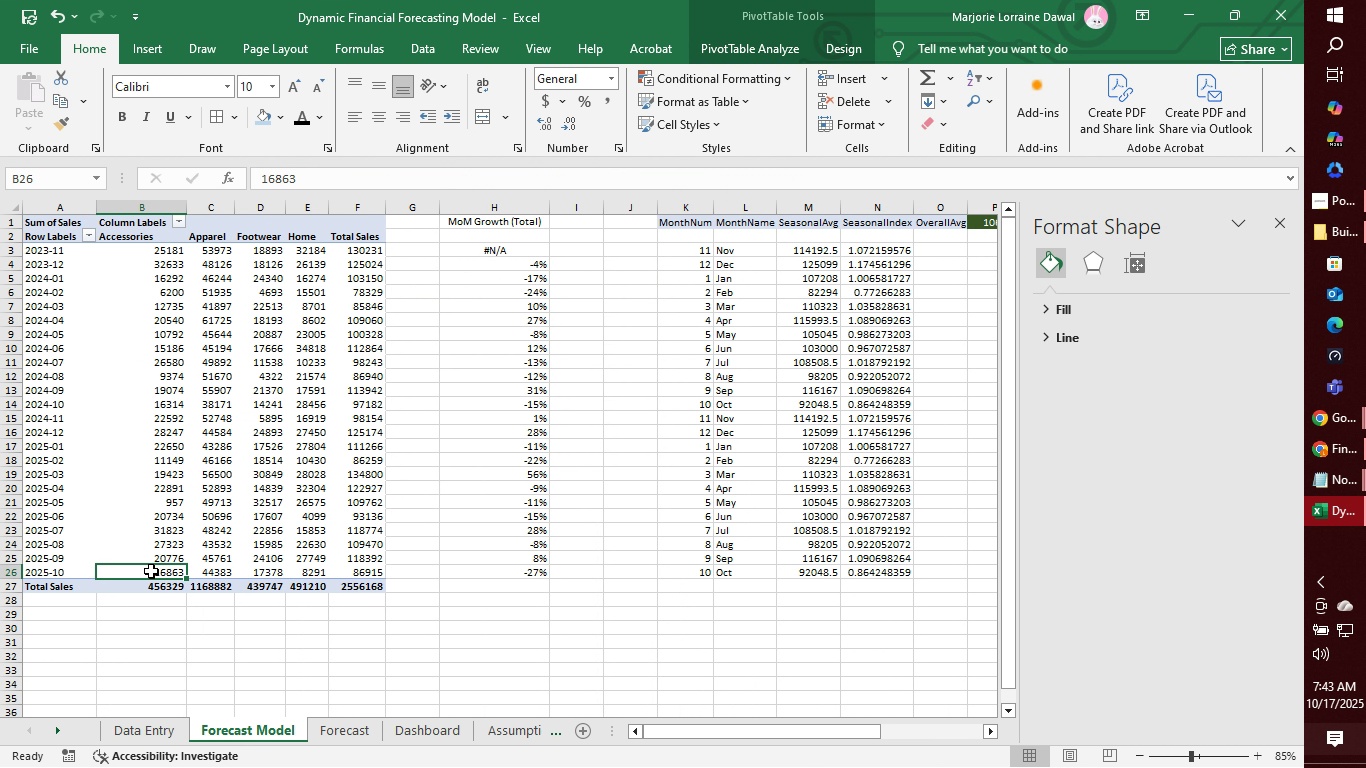 
left_click([151, 571])
 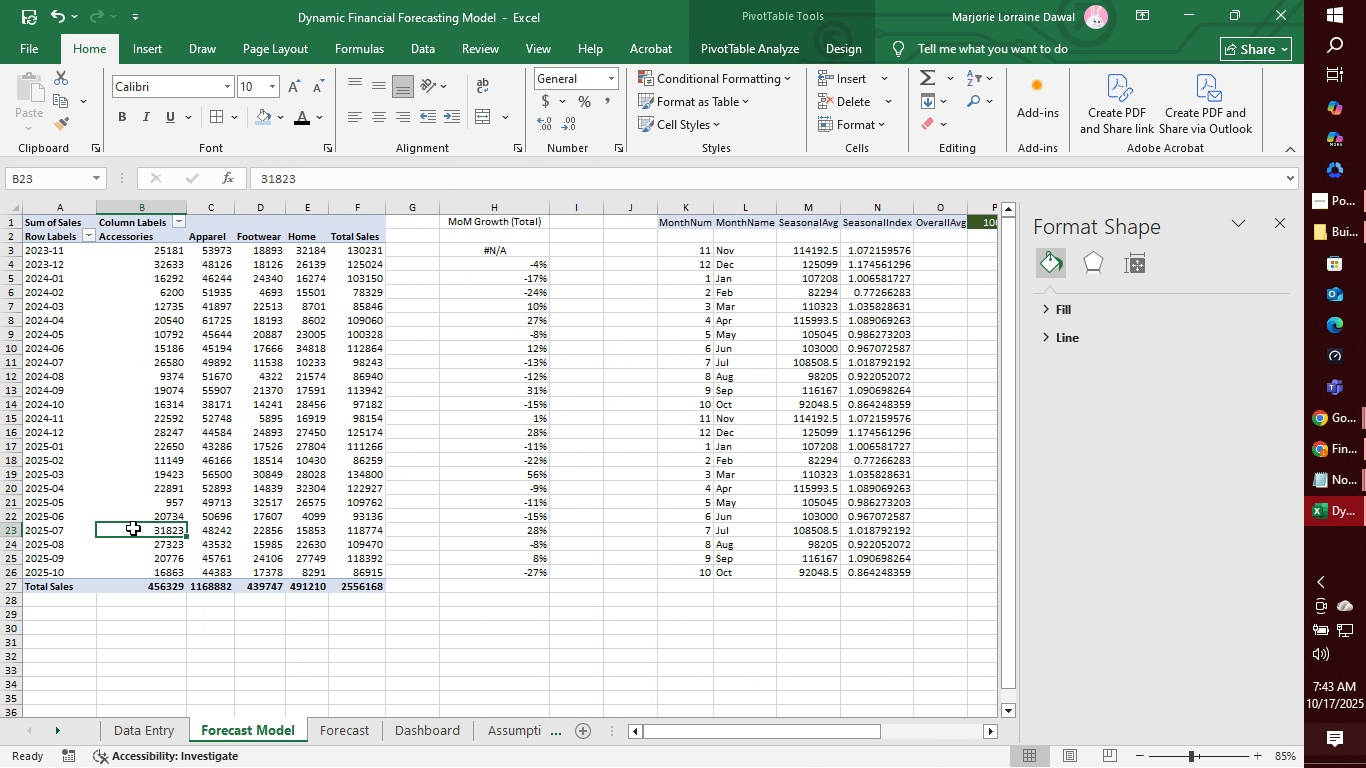 
left_click([133, 528])
 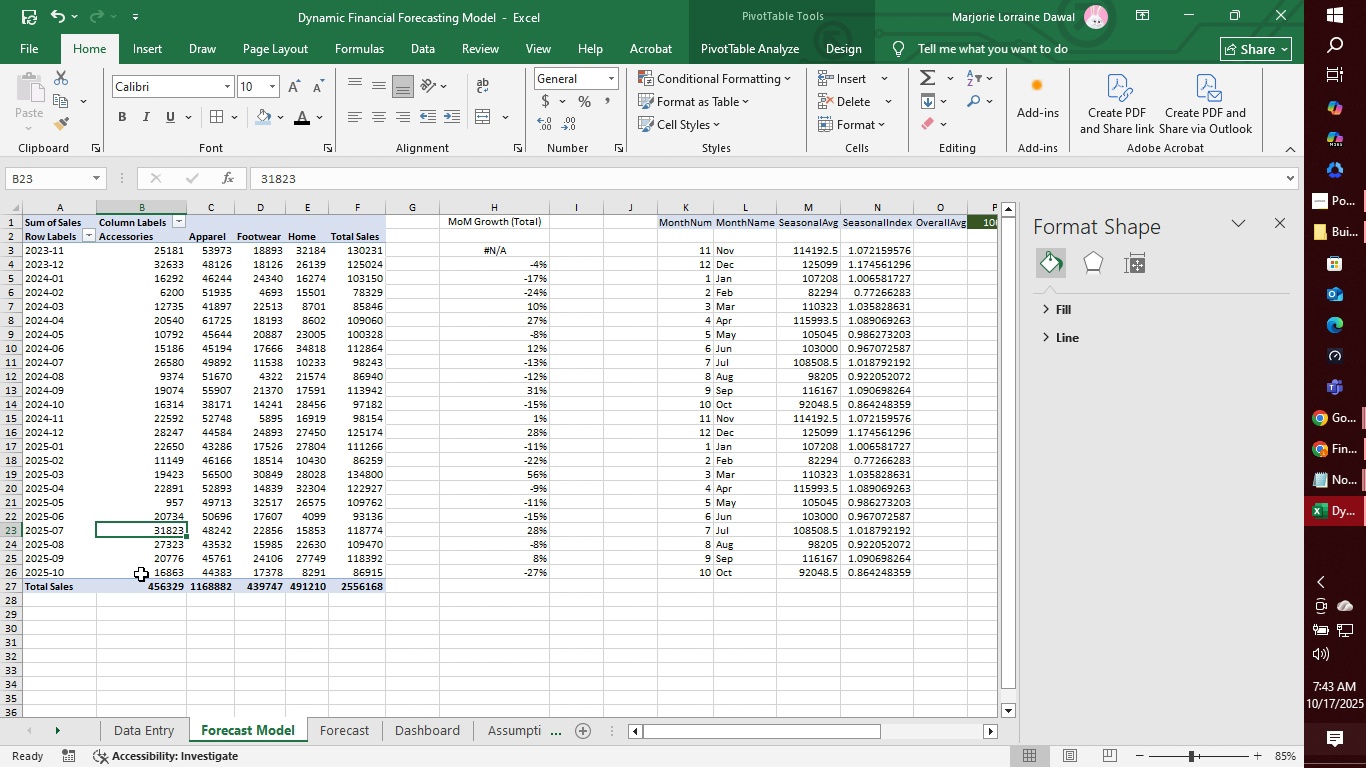 
left_click_drag(start_coordinate=[142, 574], to_coordinate=[308, 576])
 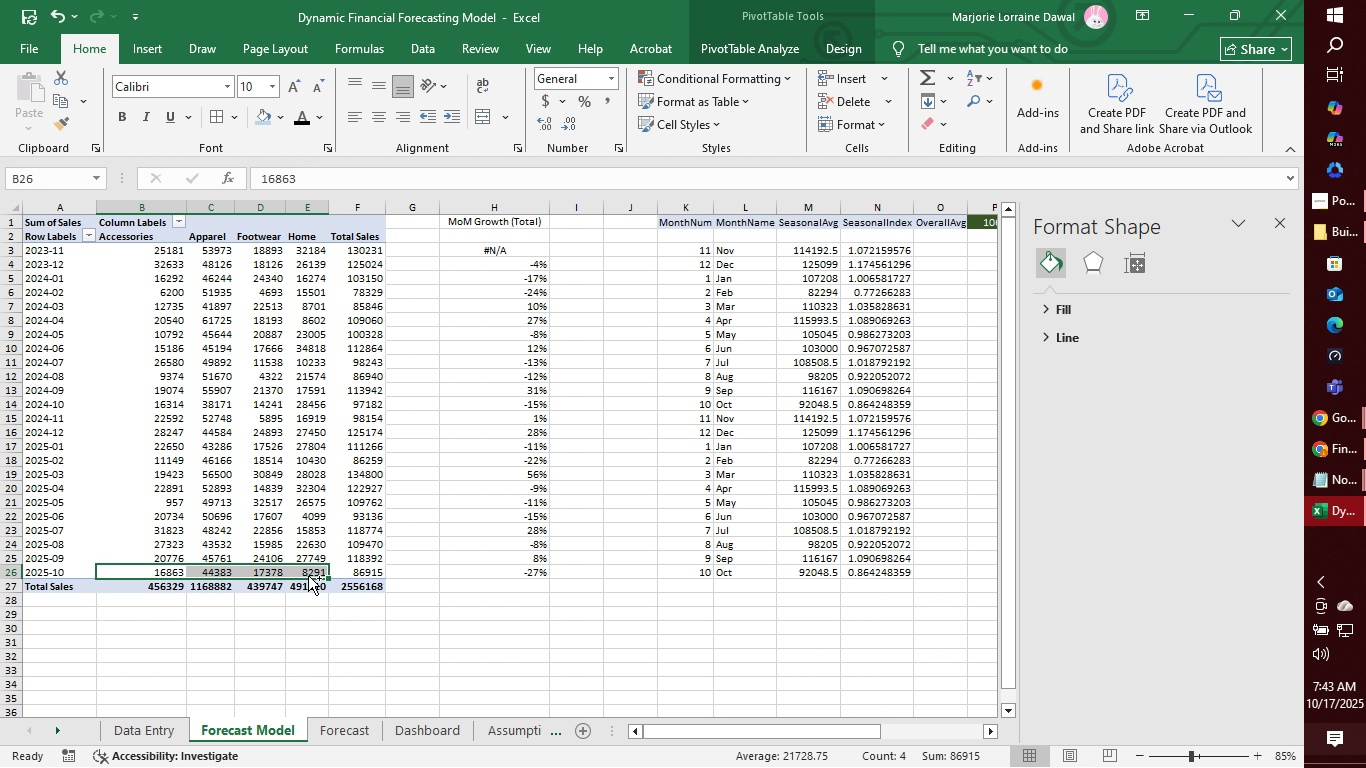 
key(Control+C)
 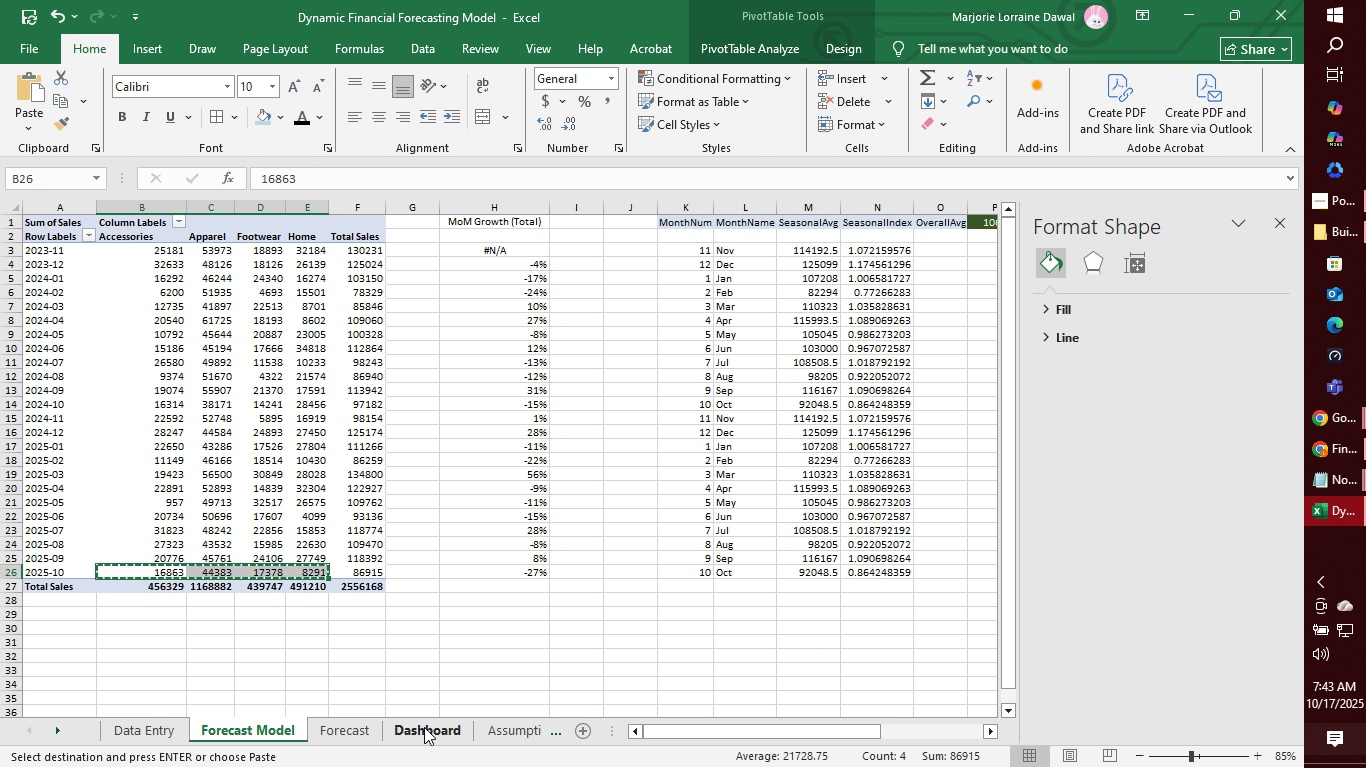 
left_click([424, 727])
 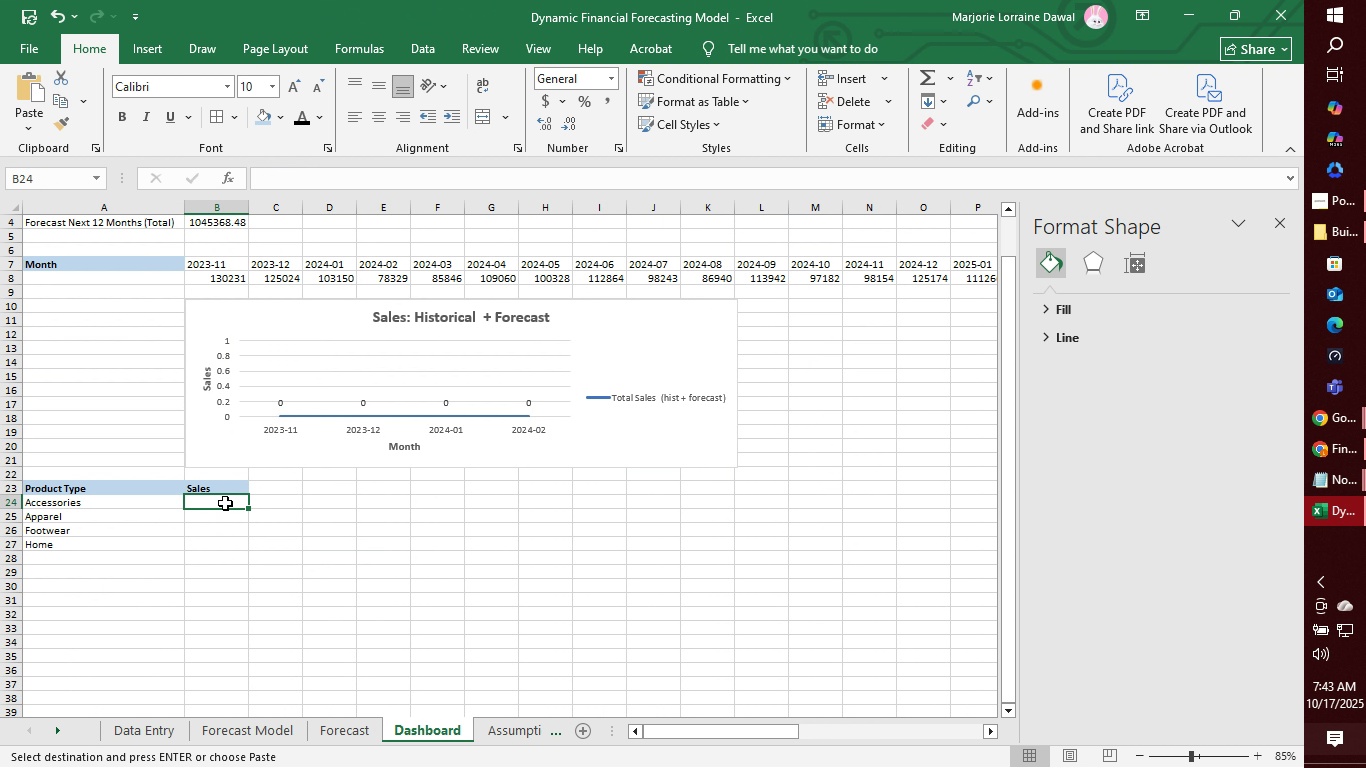 
left_click_drag(start_coordinate=[225, 503], to_coordinate=[225, 537])
 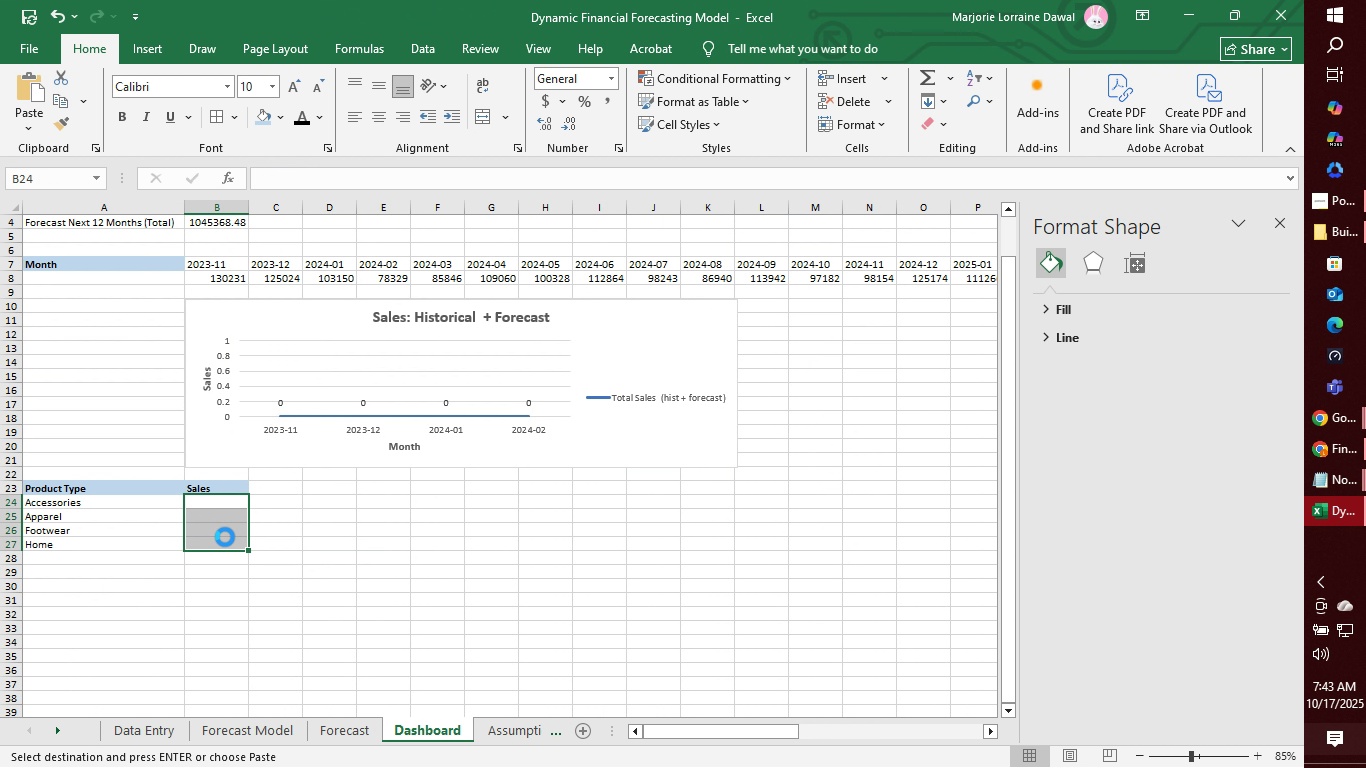 
key(Control+V)
 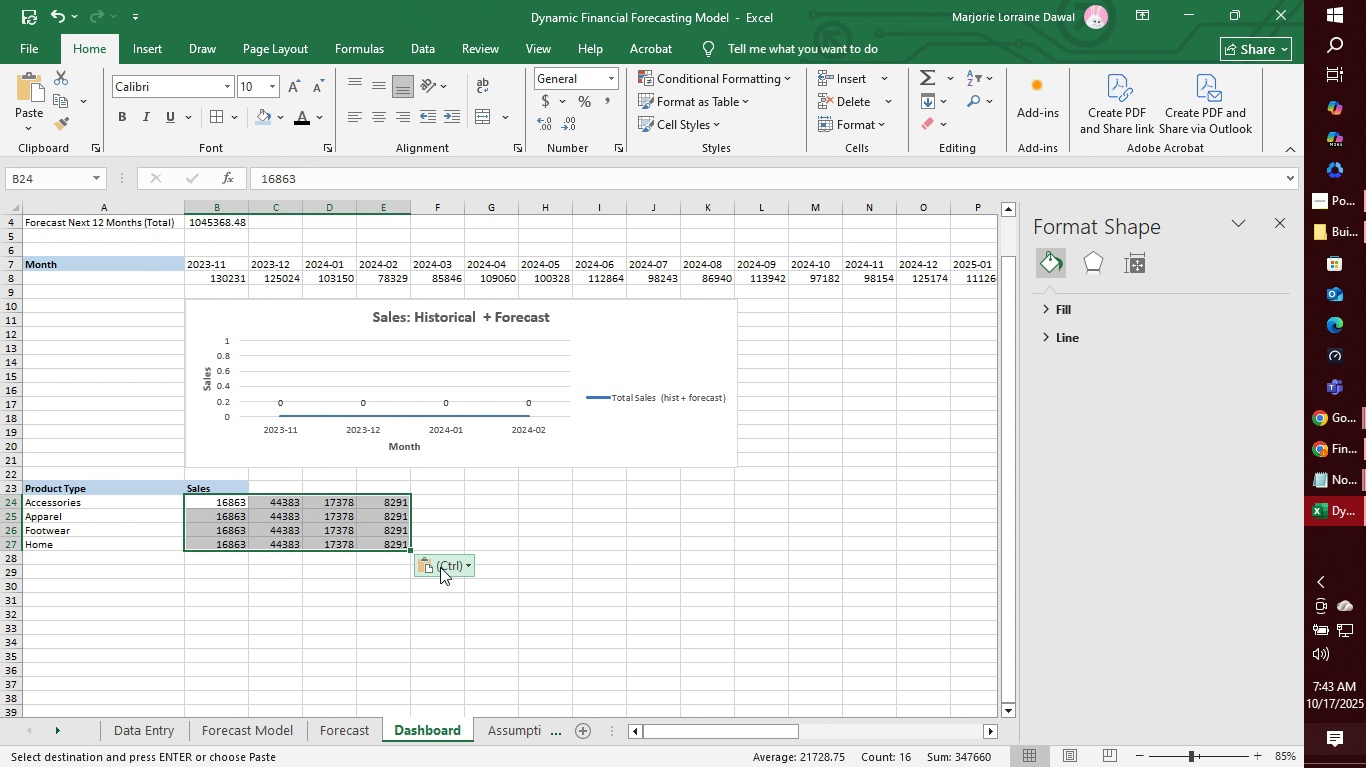 
left_click([440, 567])
 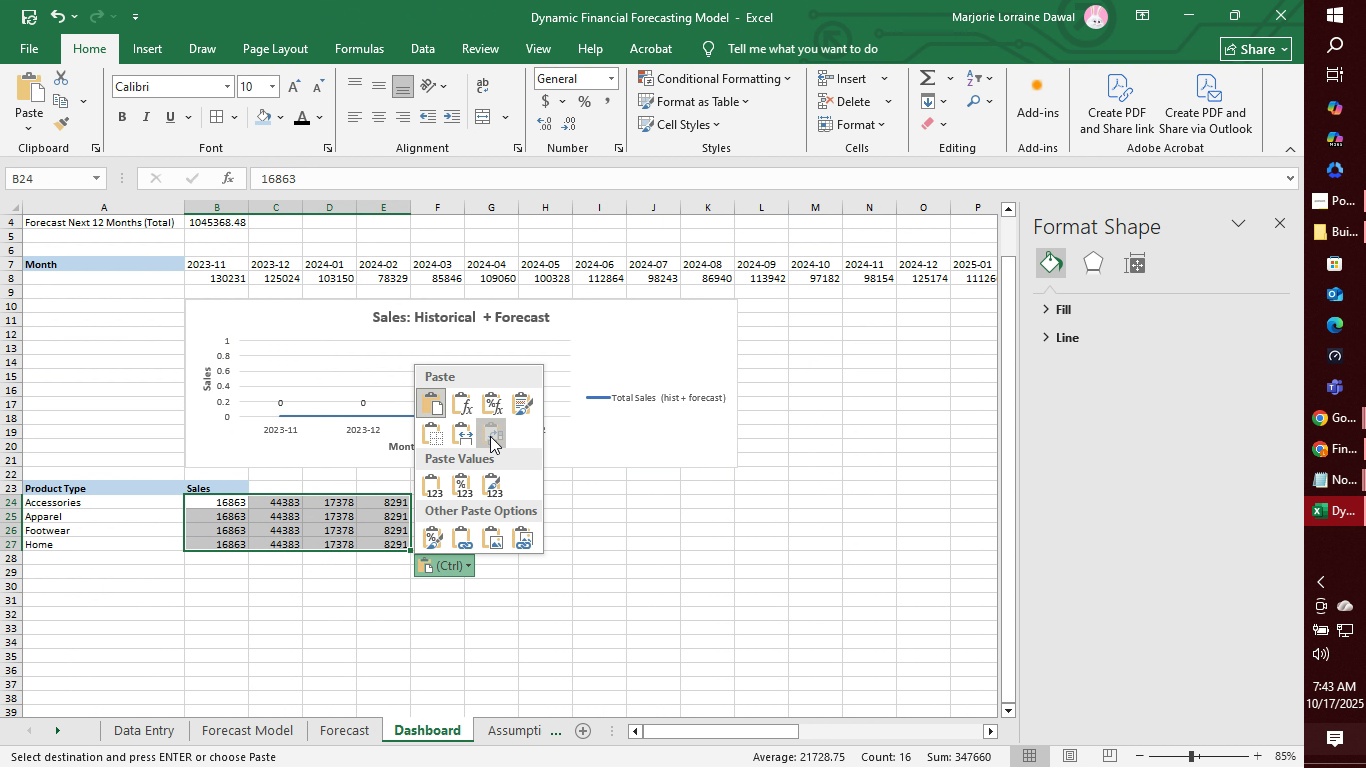 
left_click([490, 436])
 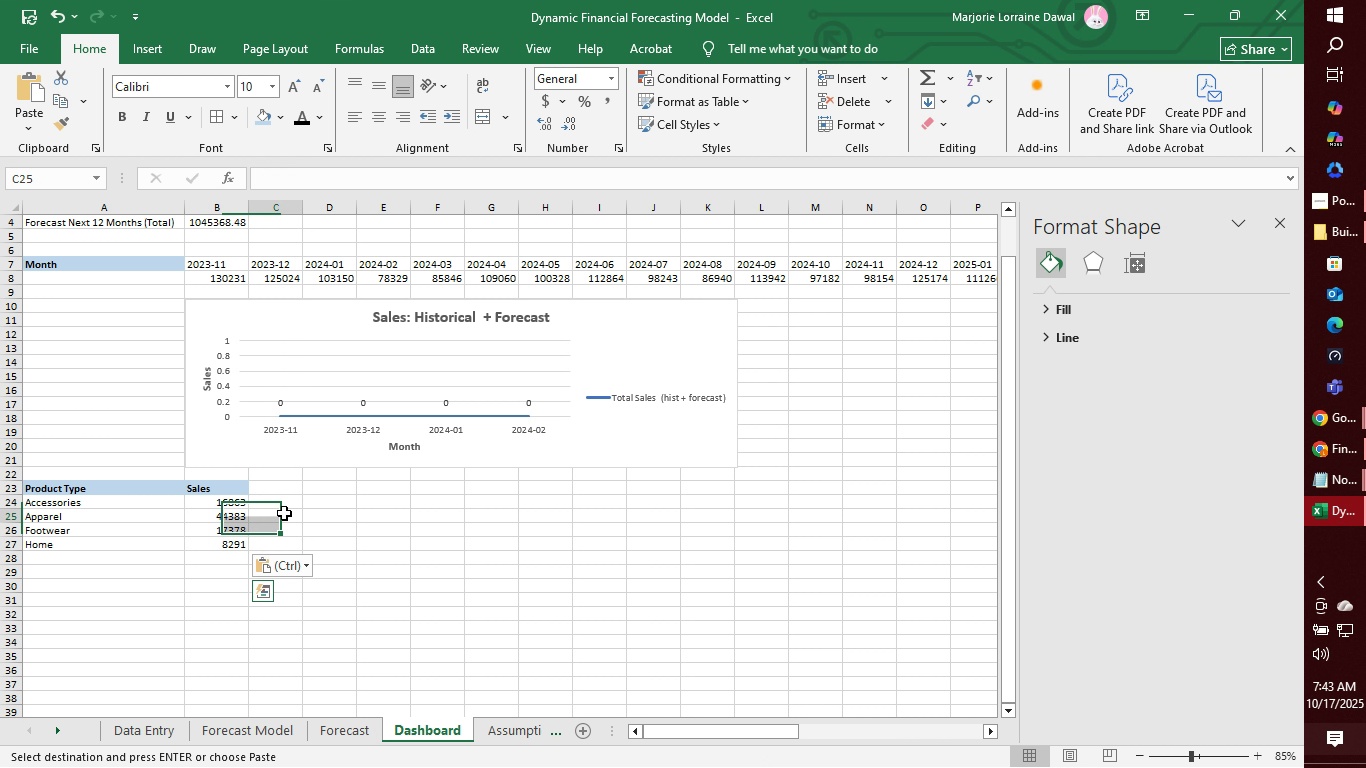 
left_click([284, 513])
 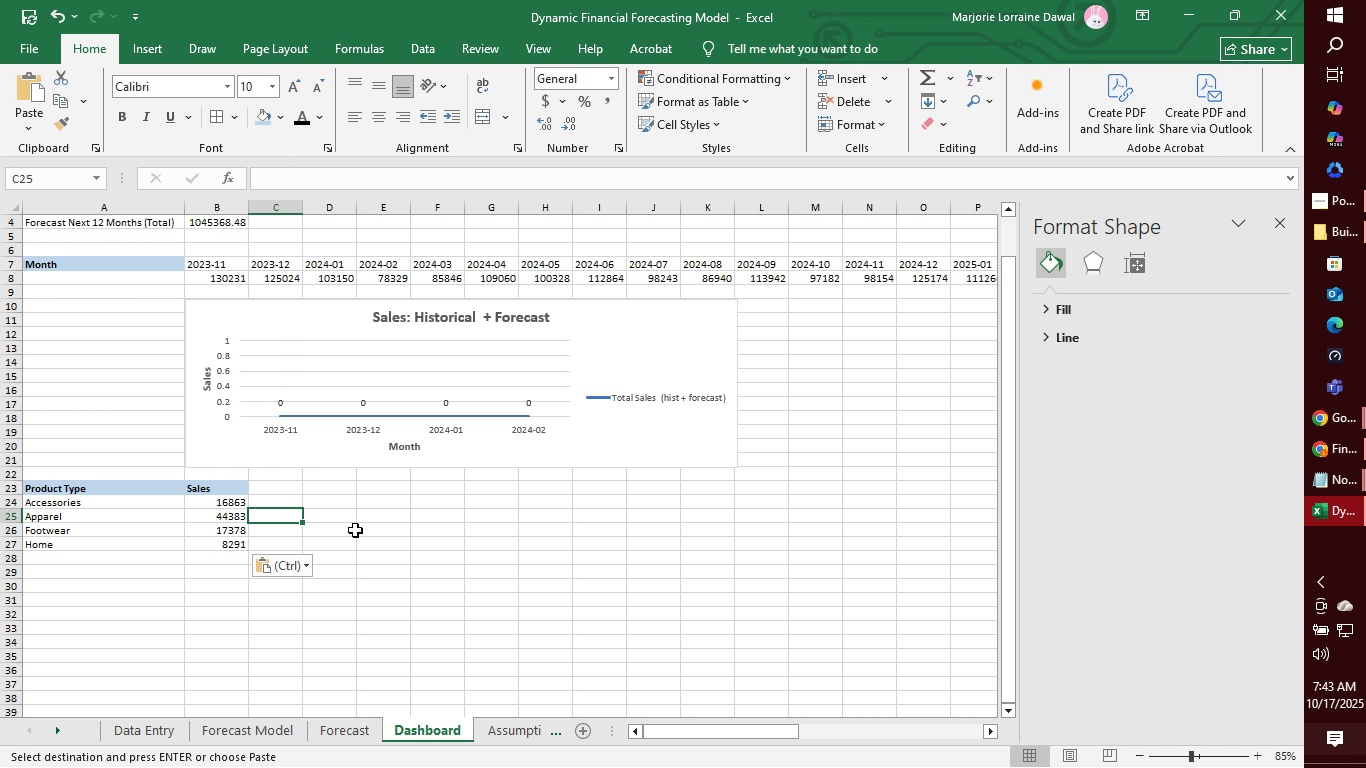 
scroll: coordinate [354, 508], scroll_direction: down, amount: 1.0
 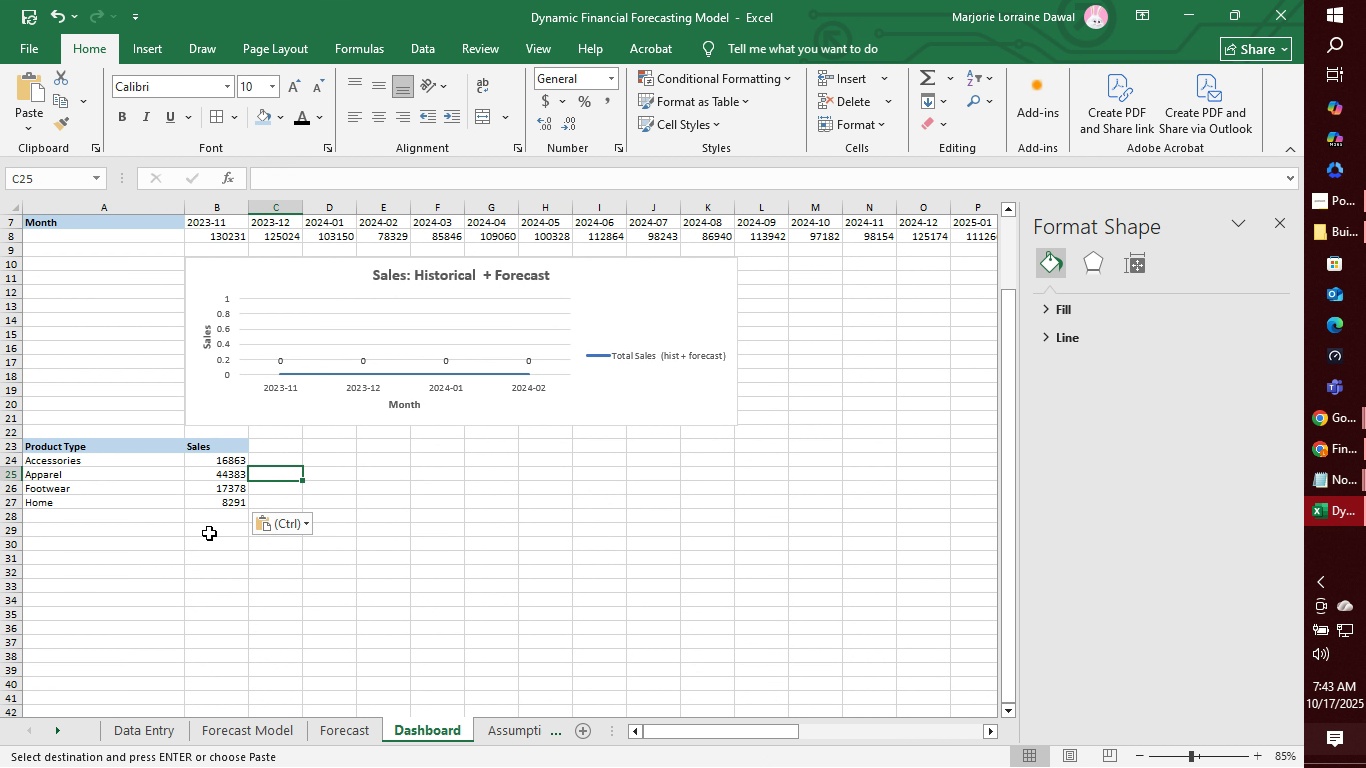 
left_click([209, 532])
 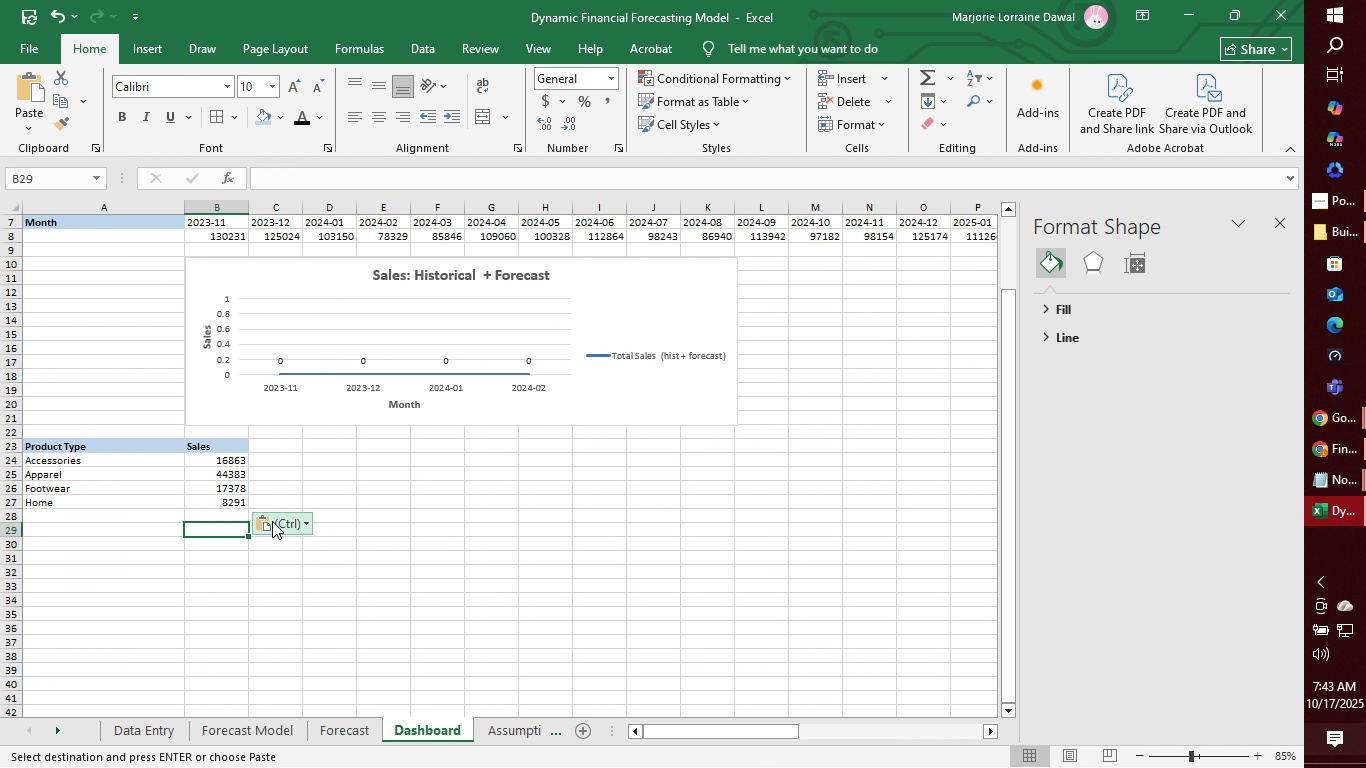 
right_click([197, 537])
 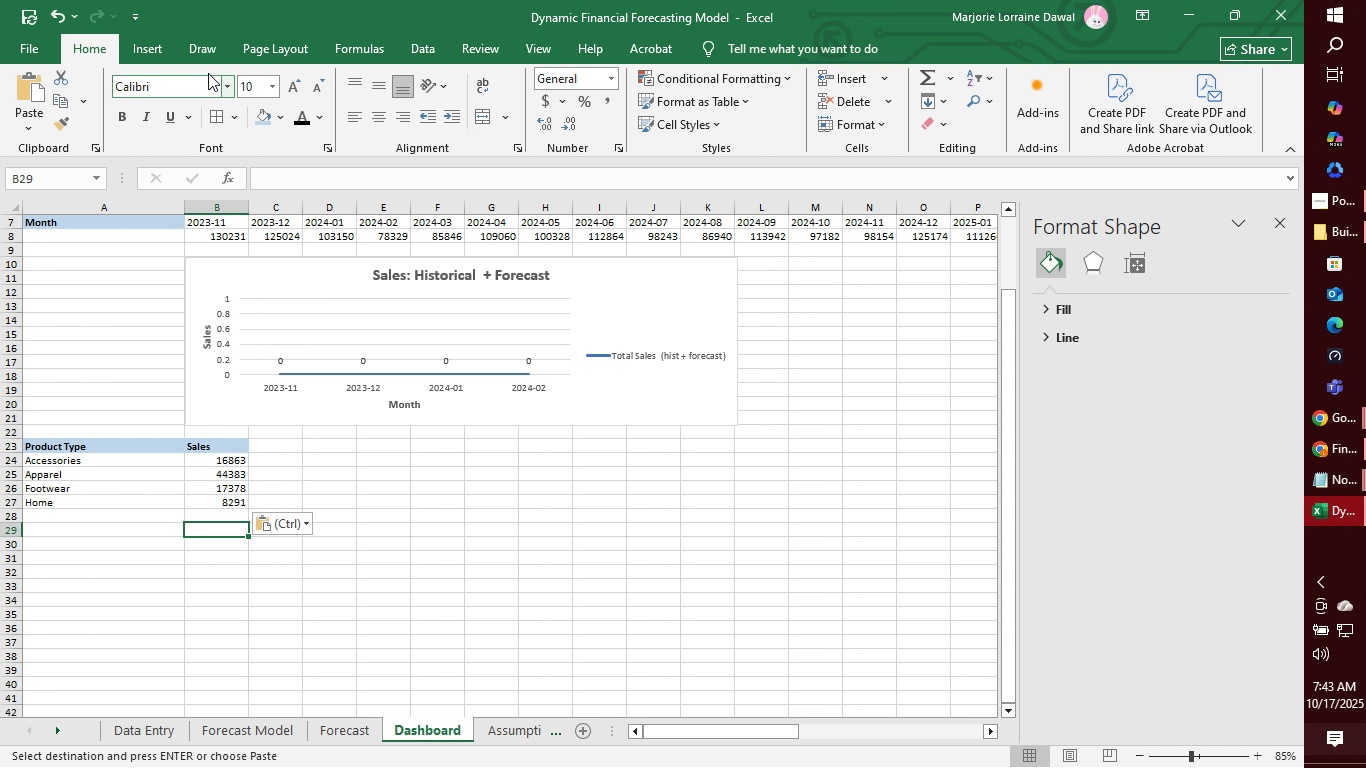 
left_click([162, 49])
 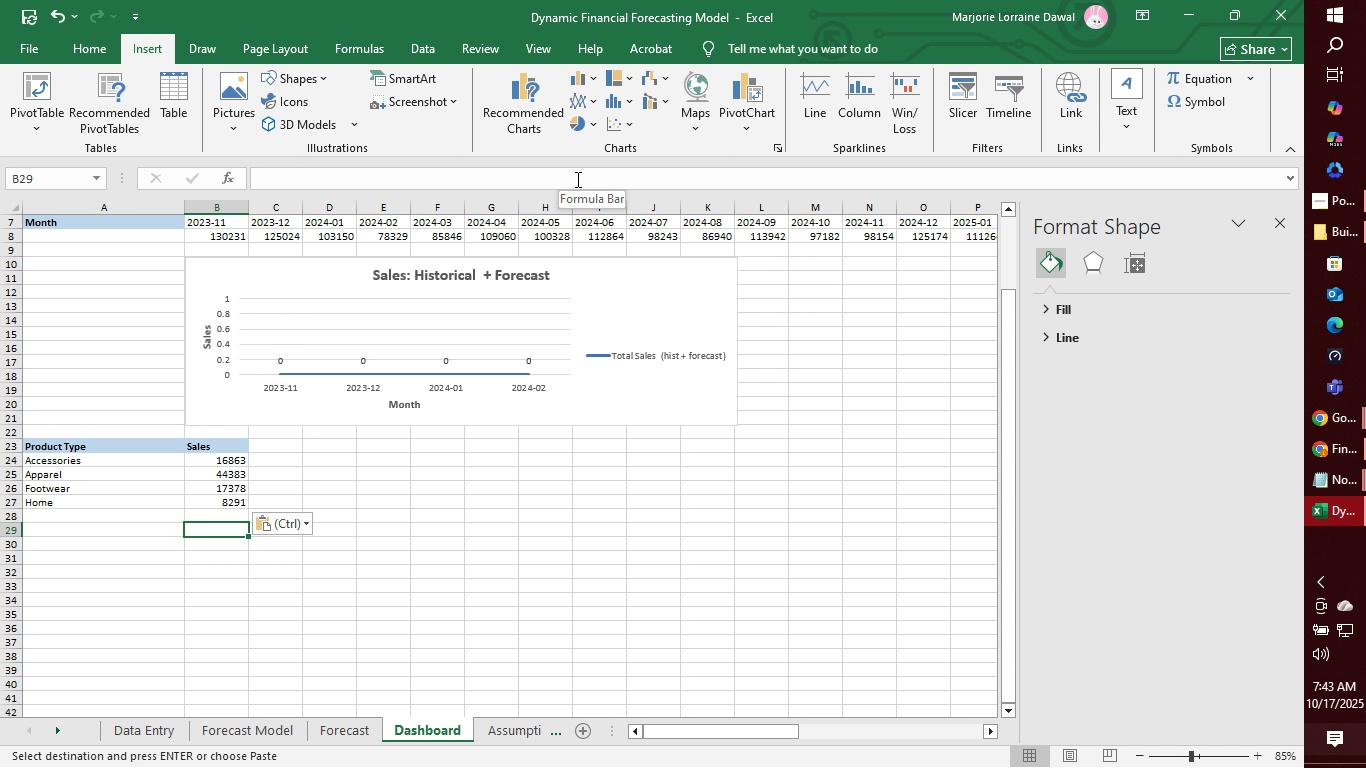 
left_click([587, 123])
 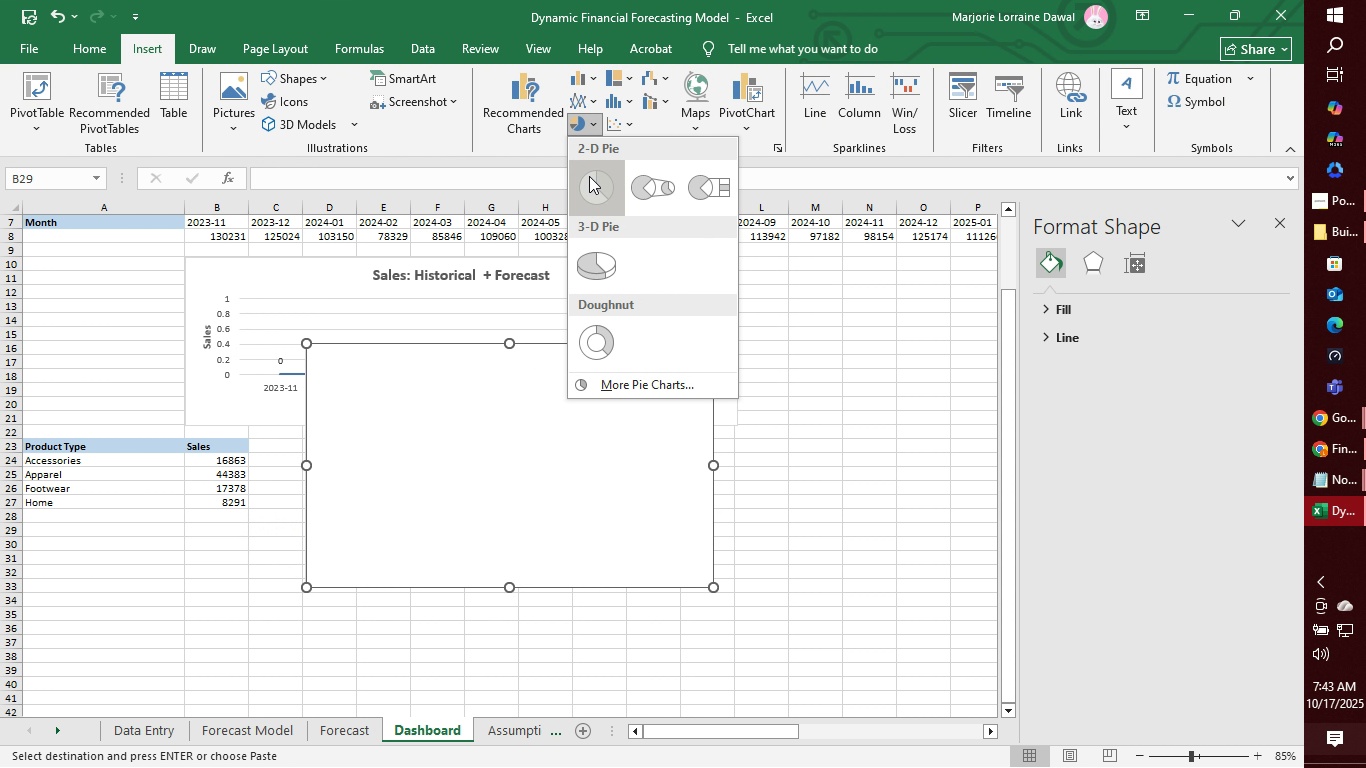 
left_click([589, 176])
 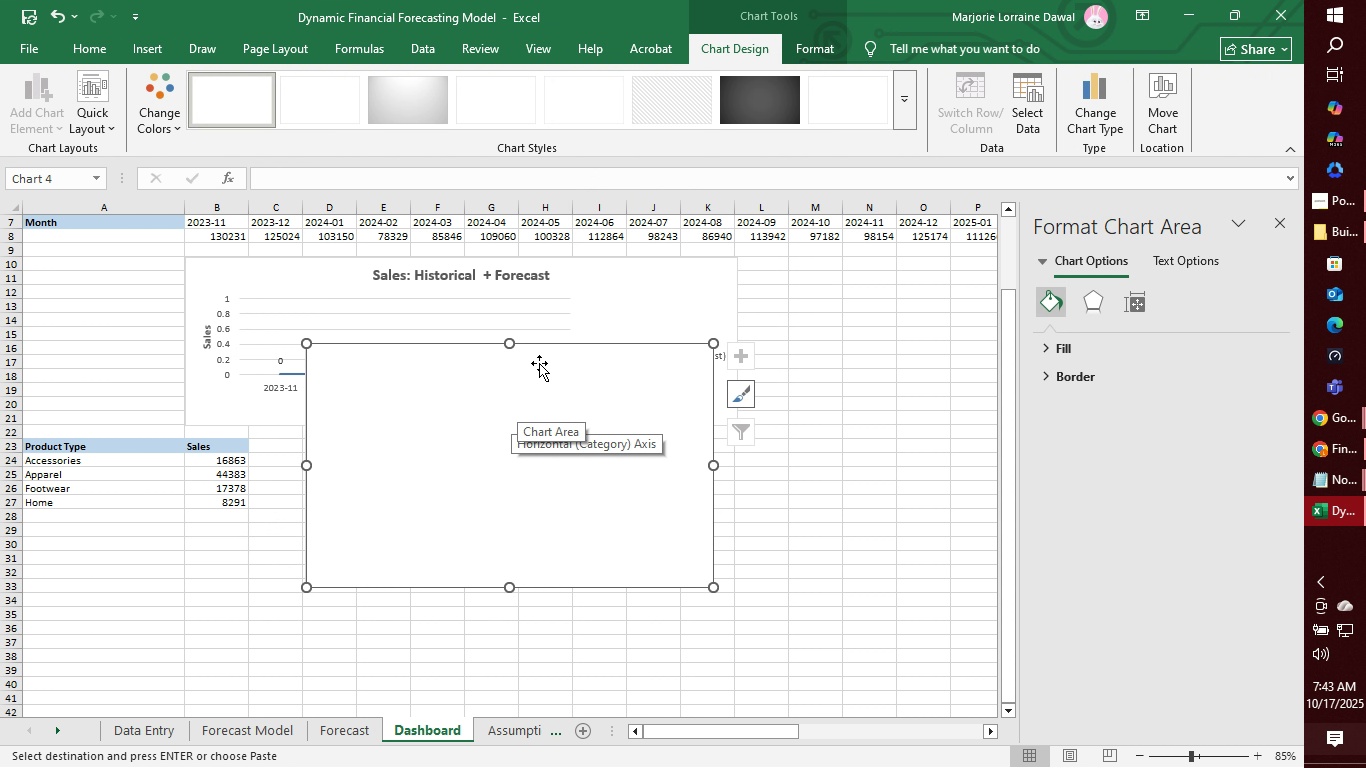 
left_click_drag(start_coordinate=[539, 363], to_coordinate=[537, 456])
 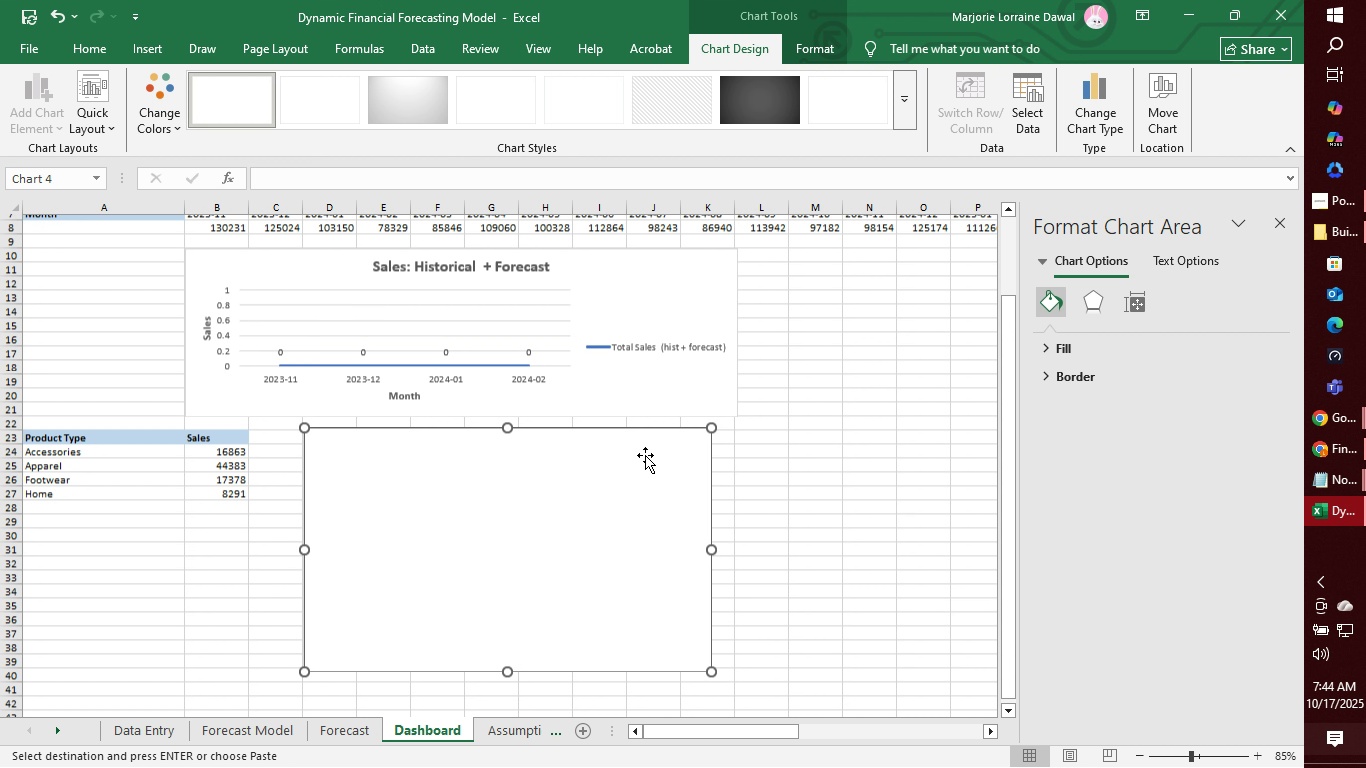 
scroll: coordinate [648, 454], scroll_direction: down, amount: 3.0
 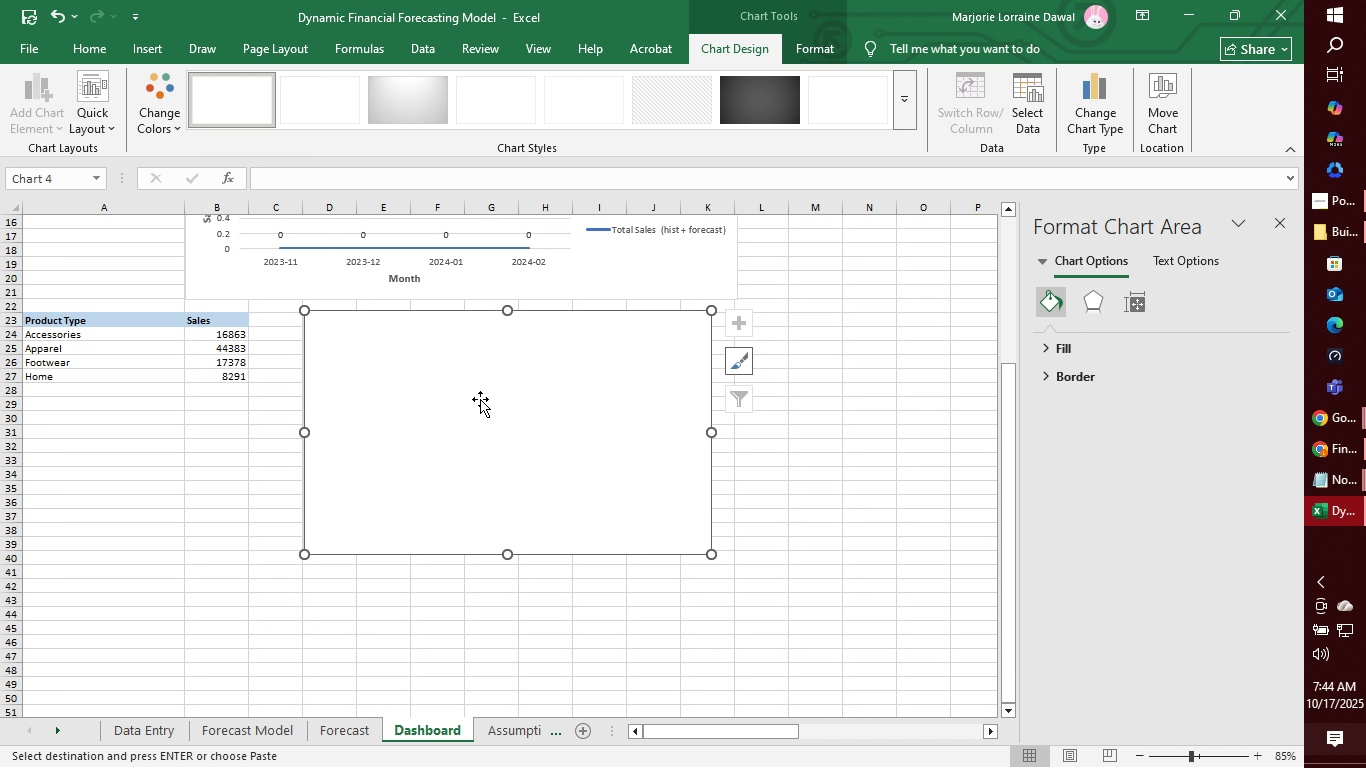 
right_click([480, 399])
 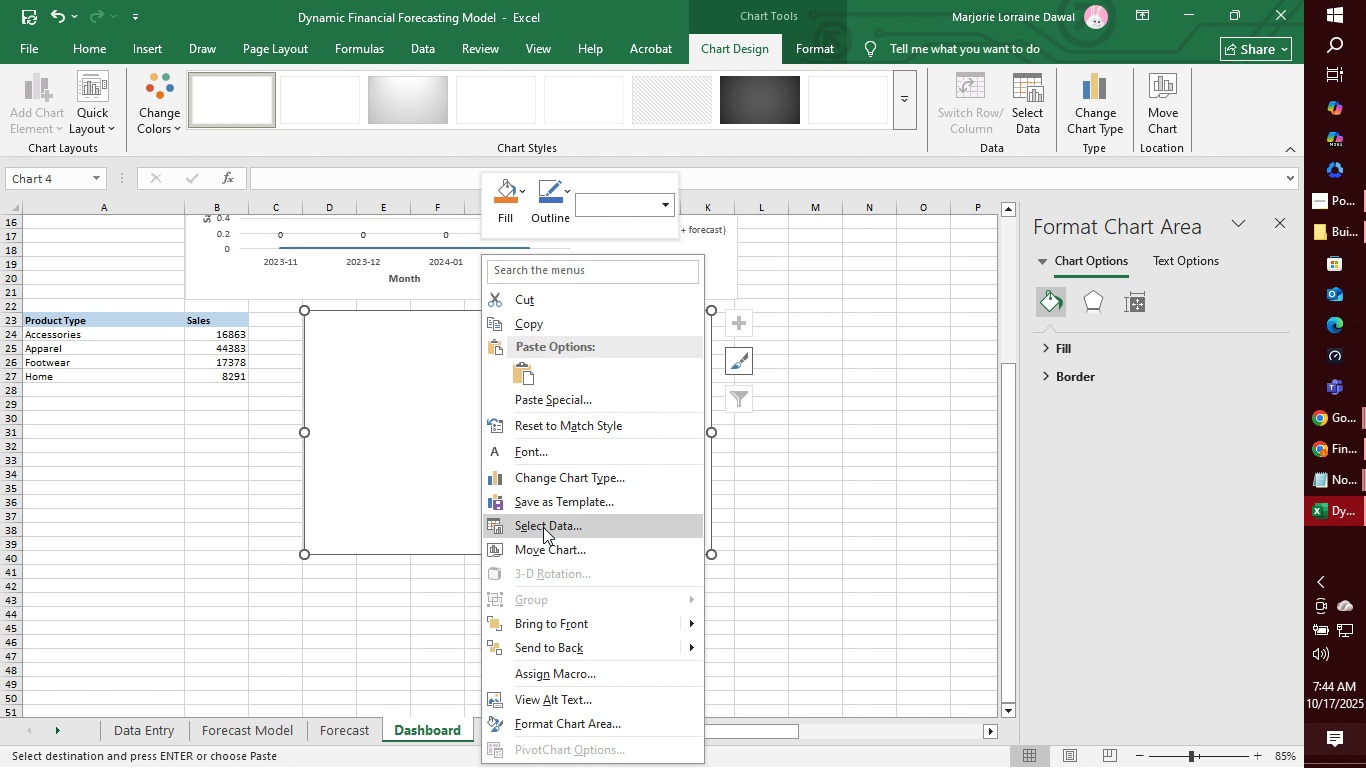 
left_click([543, 527])
 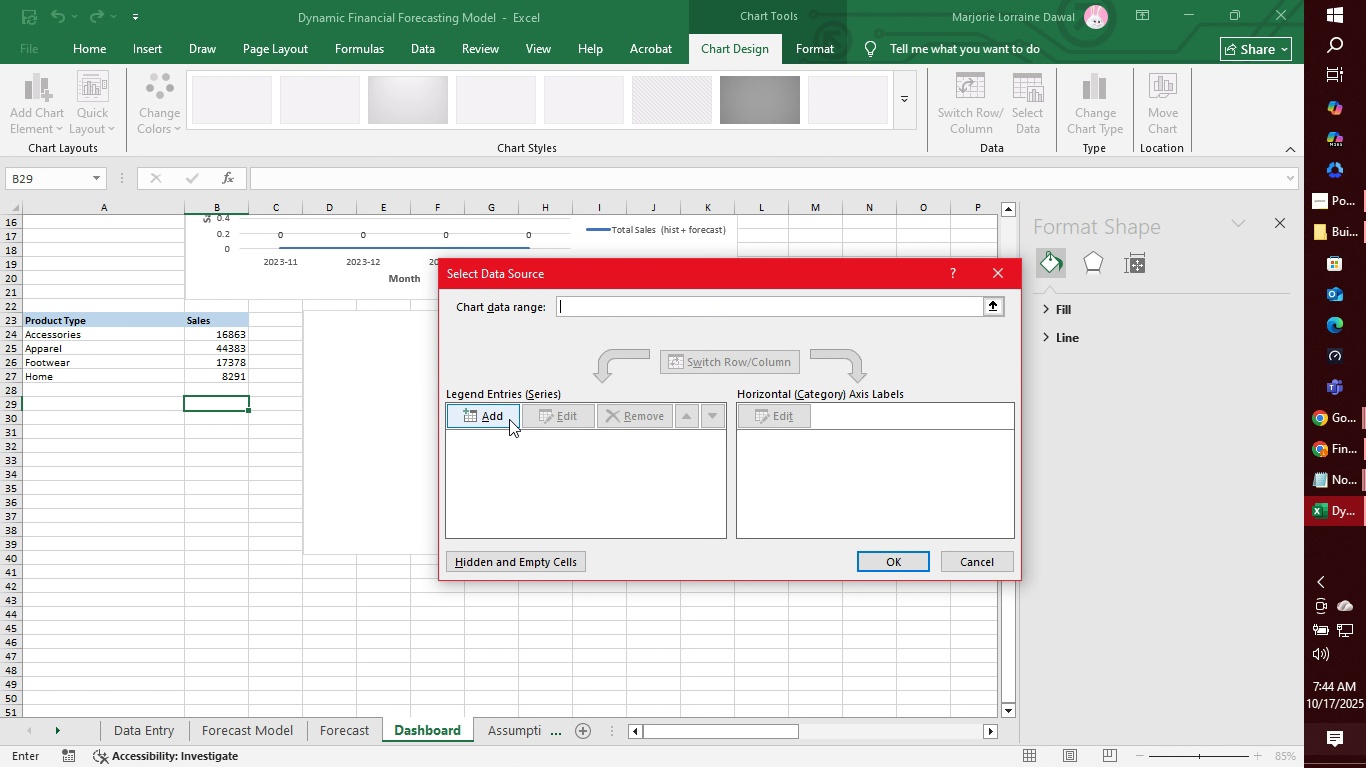 
left_click([490, 424])
 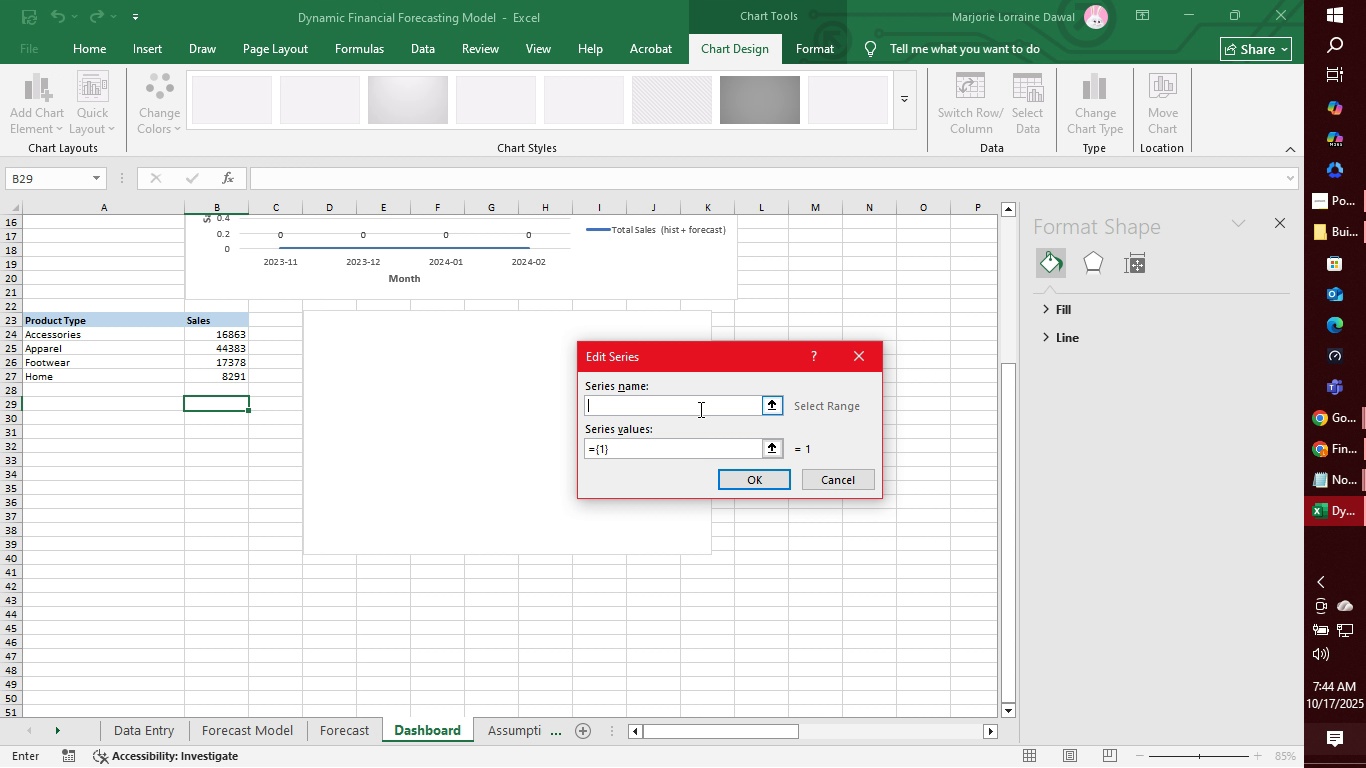 
wait(19.99)
 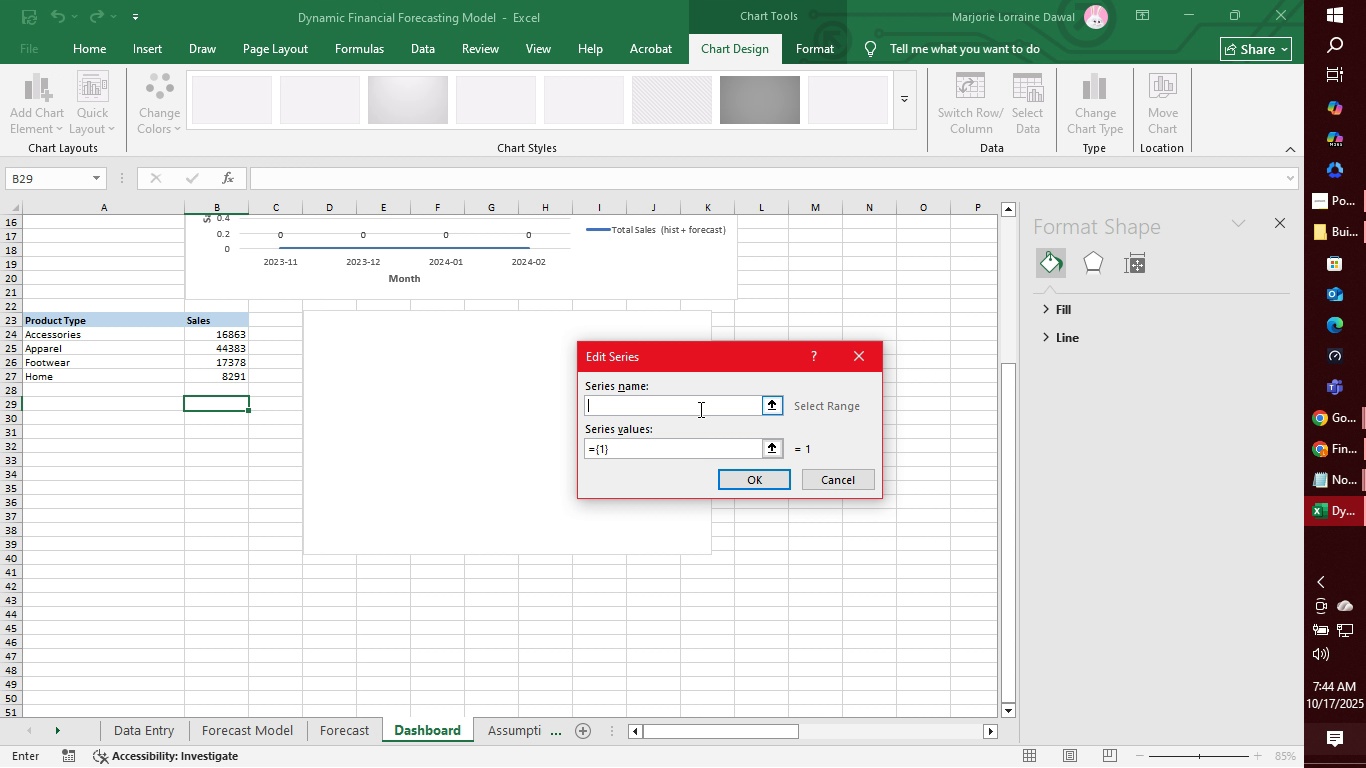 
type(-"Procuct )
 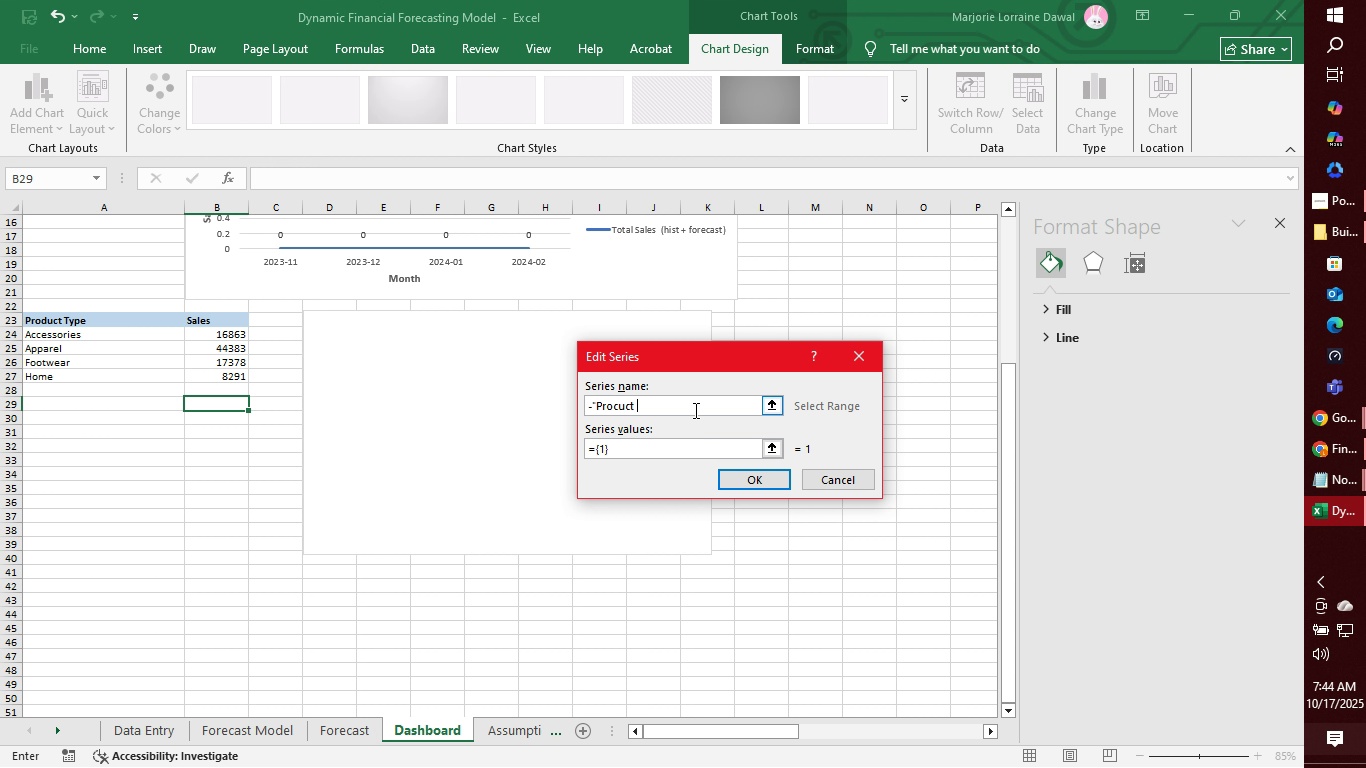 
key(Unknown)
 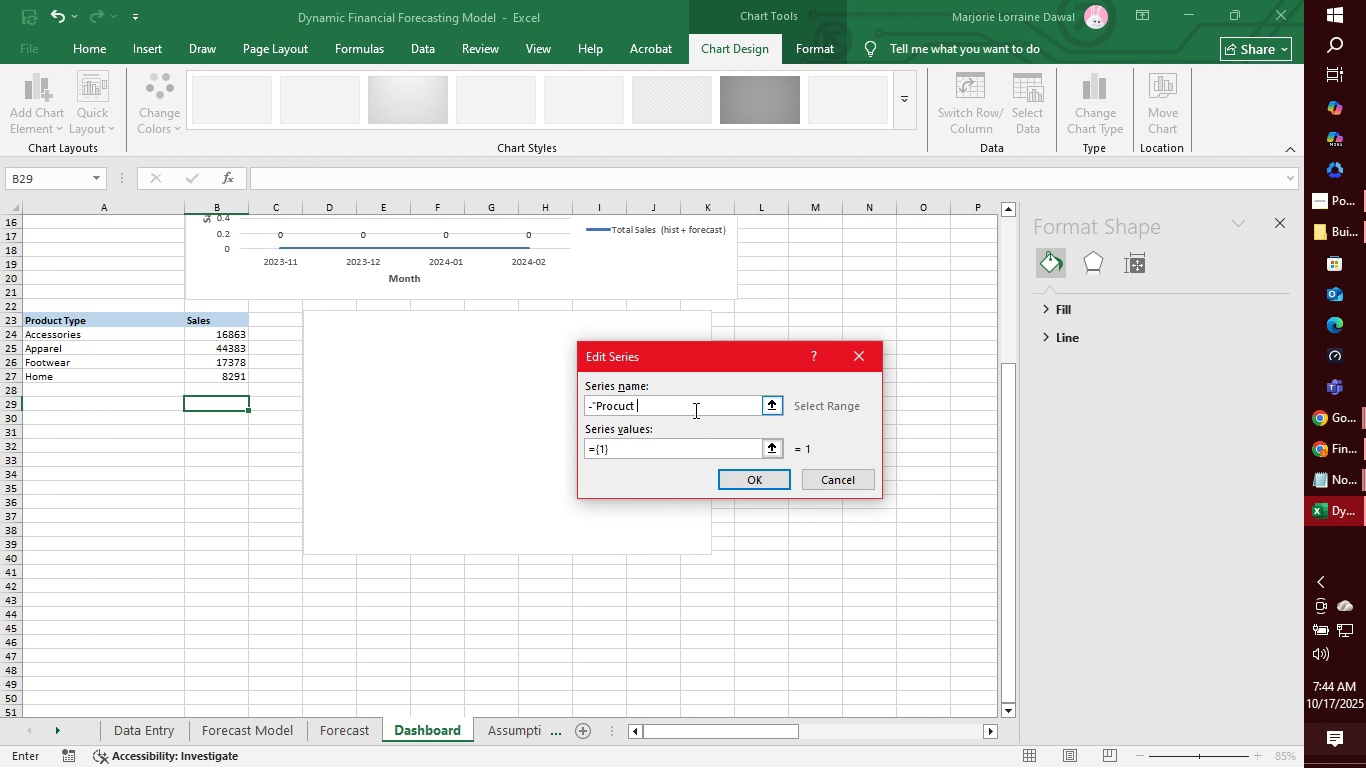 
key(Unknown)
 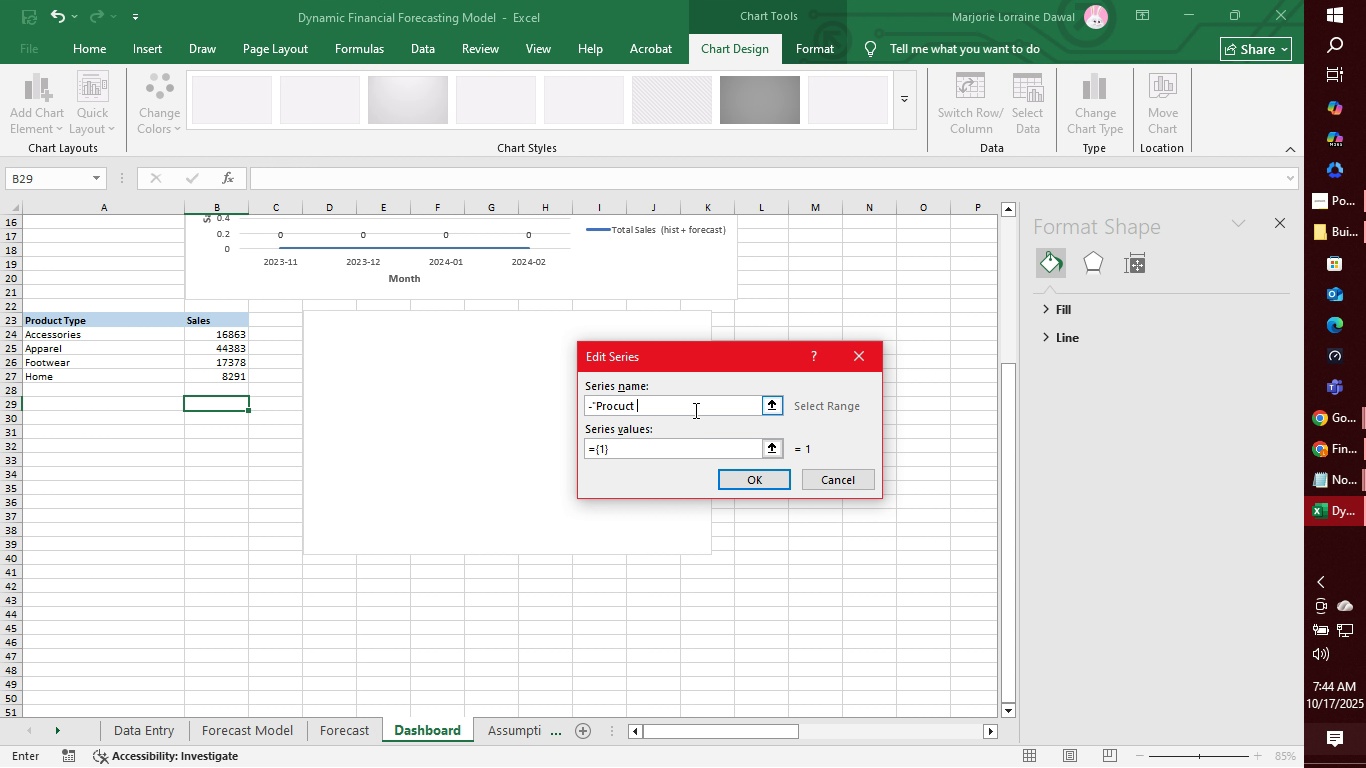 
key(Unknown)
 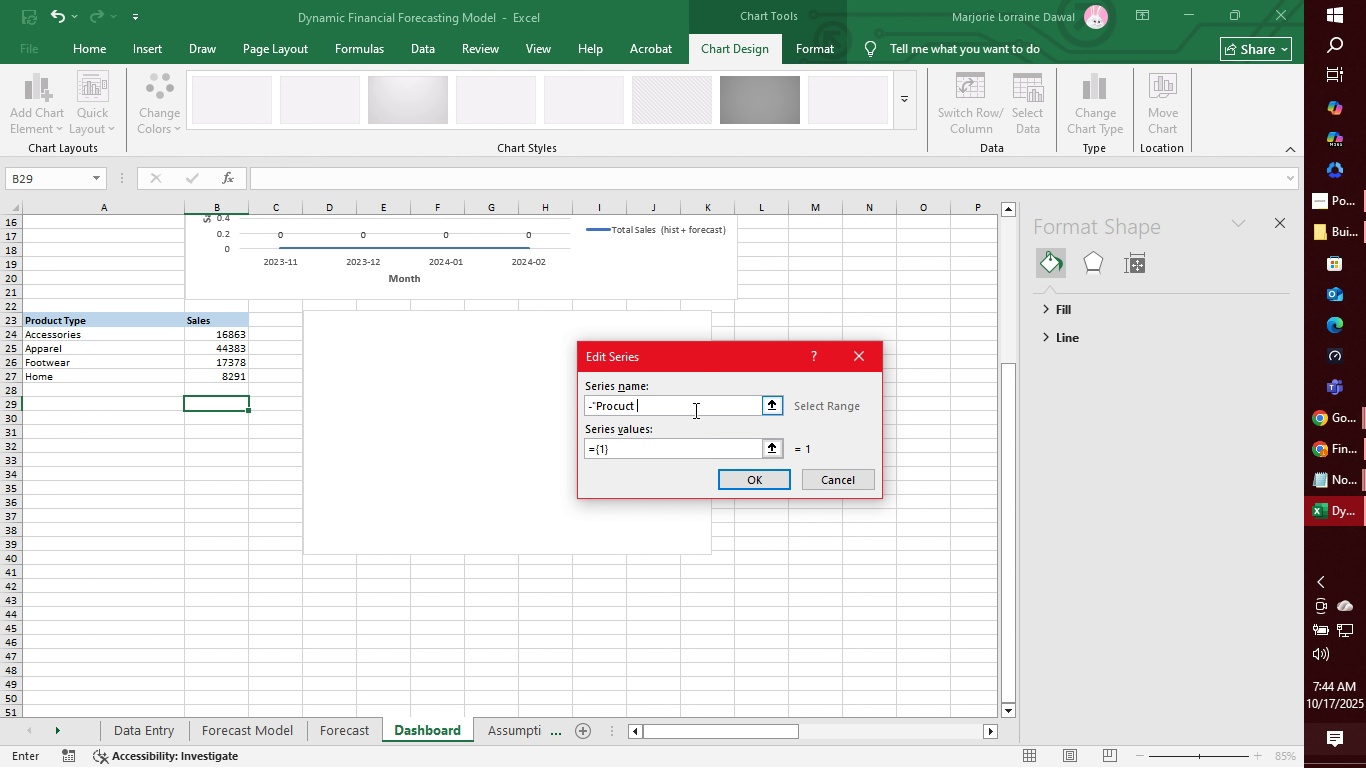 
key(Unknown)
 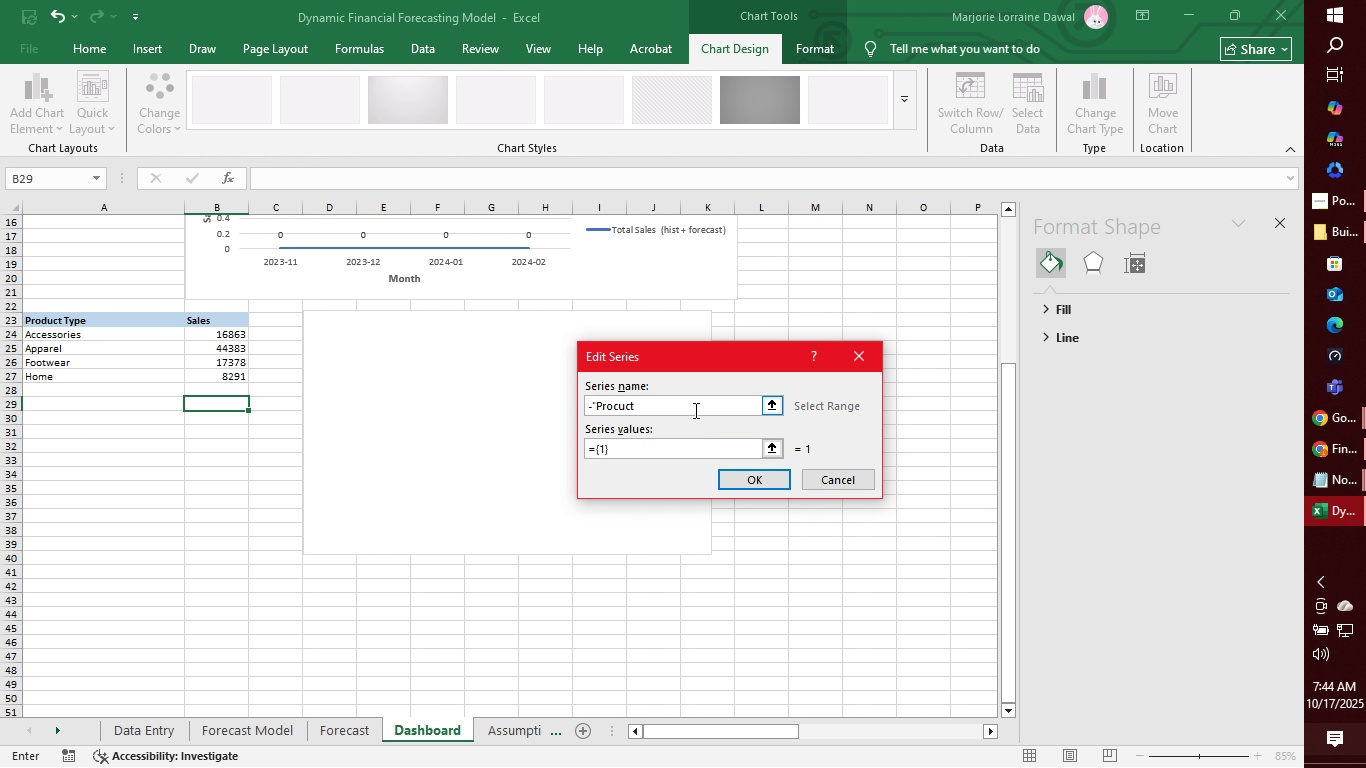 
key(Unknown)
 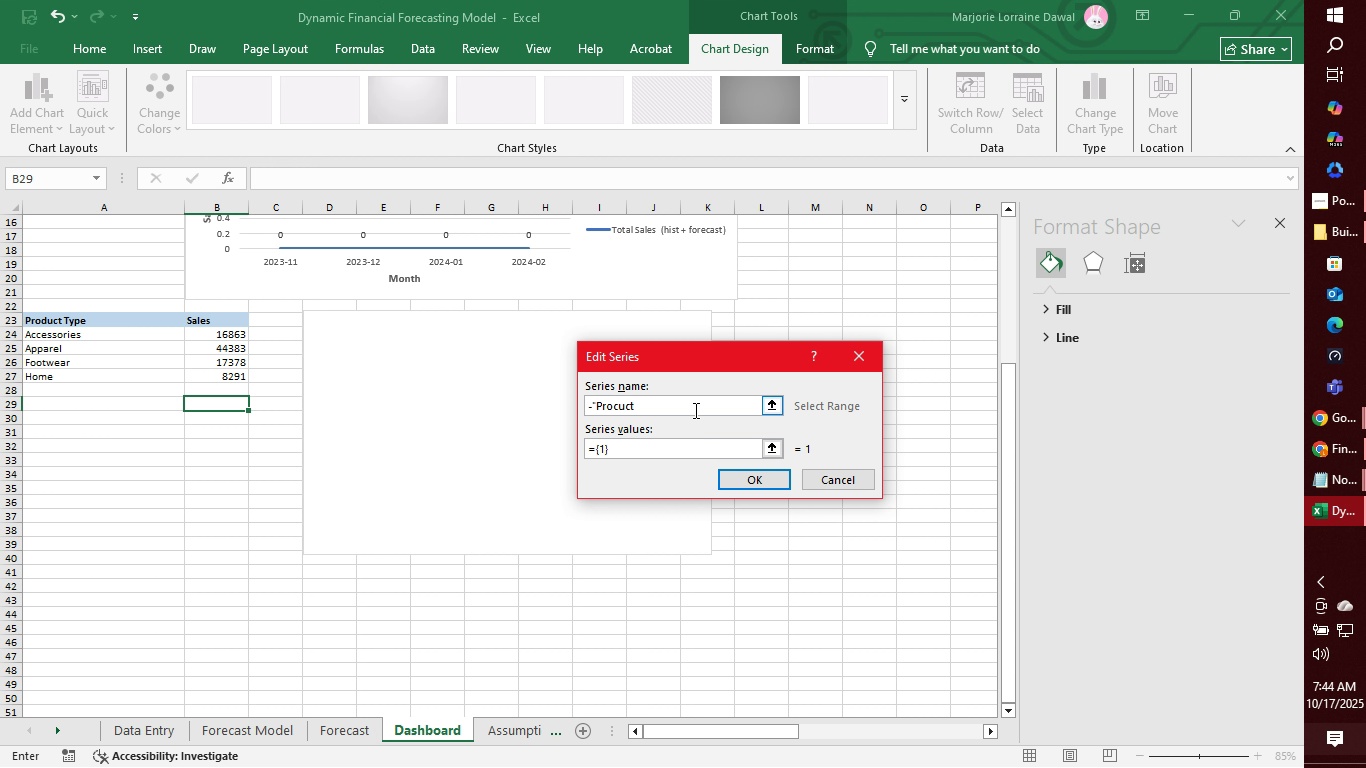 
key(Unknown)
 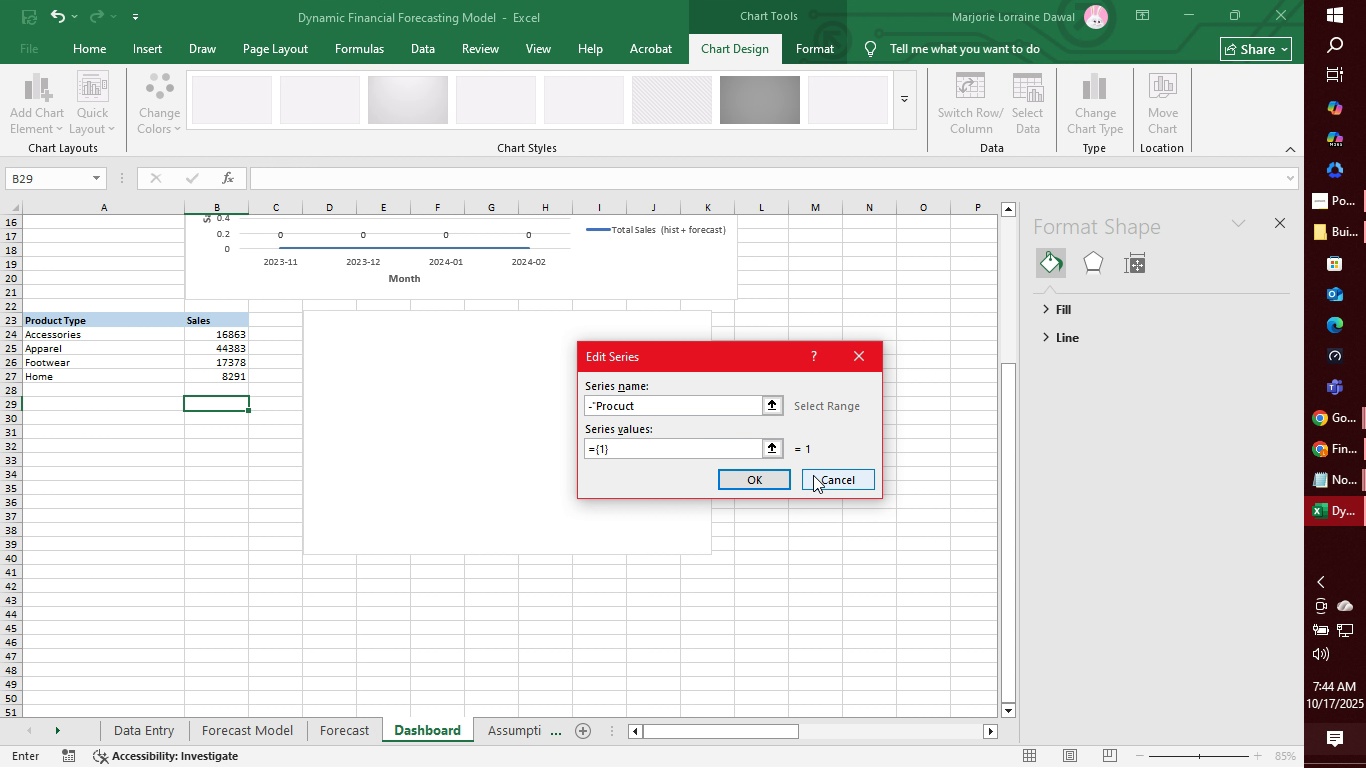 
key(Backspace)
key(Backspace)
key(Backspace)
key(Backspace)
key(Backspace)
type(duct Distribution)
 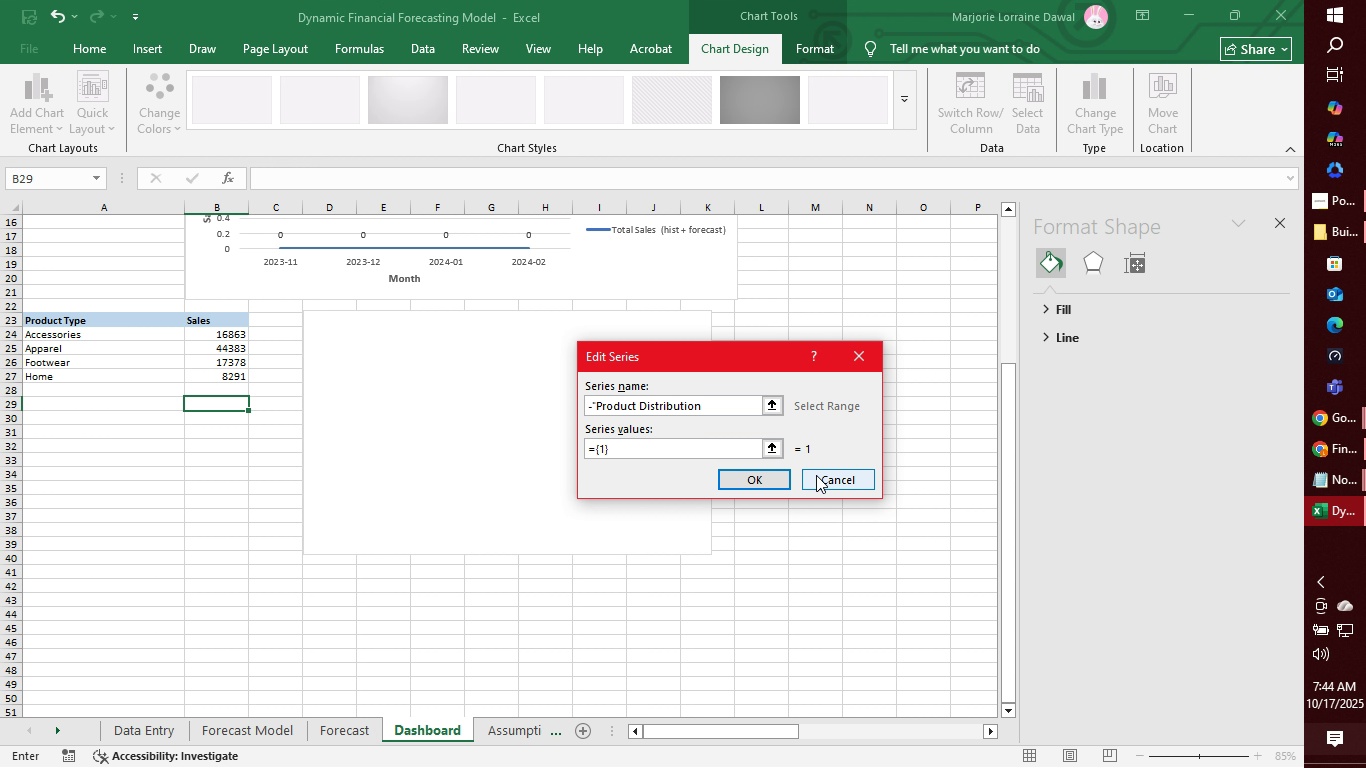 
key(Space)
 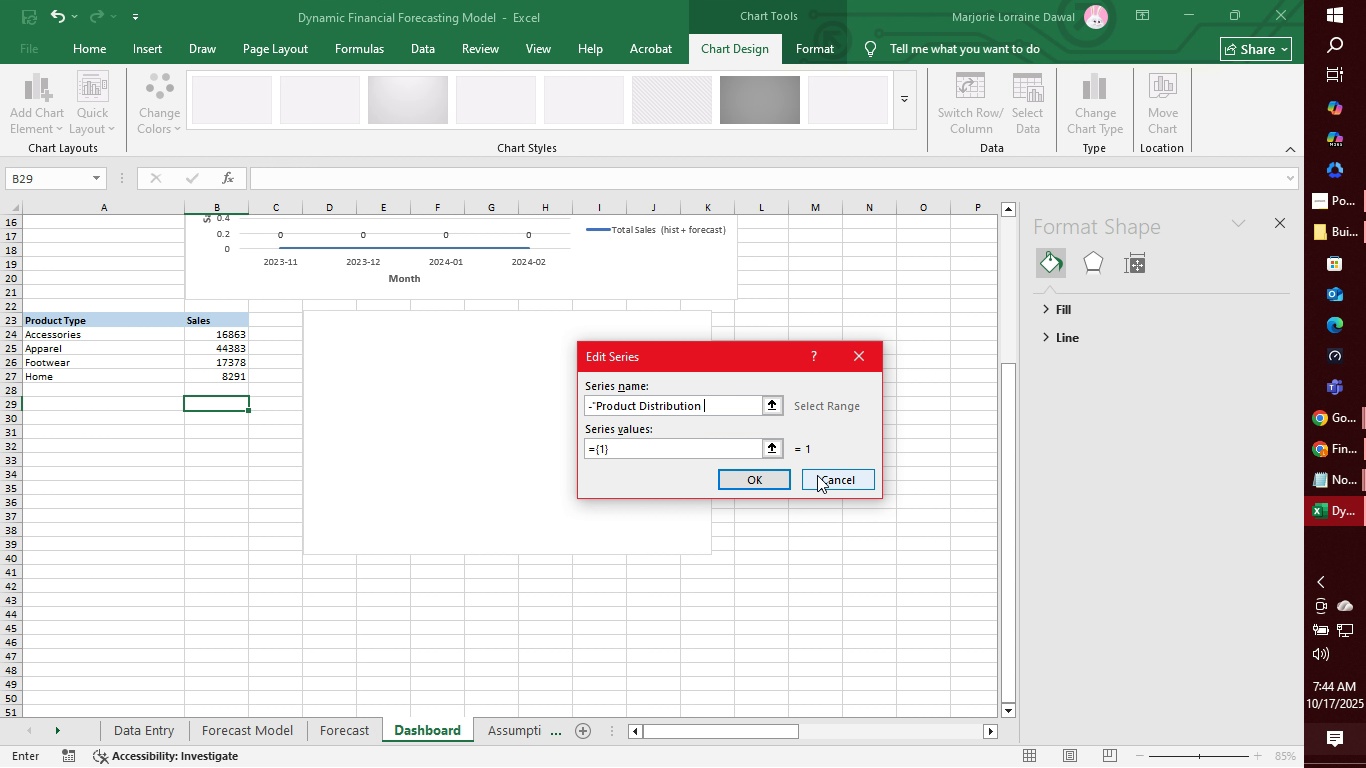 
type((Latest Month))
 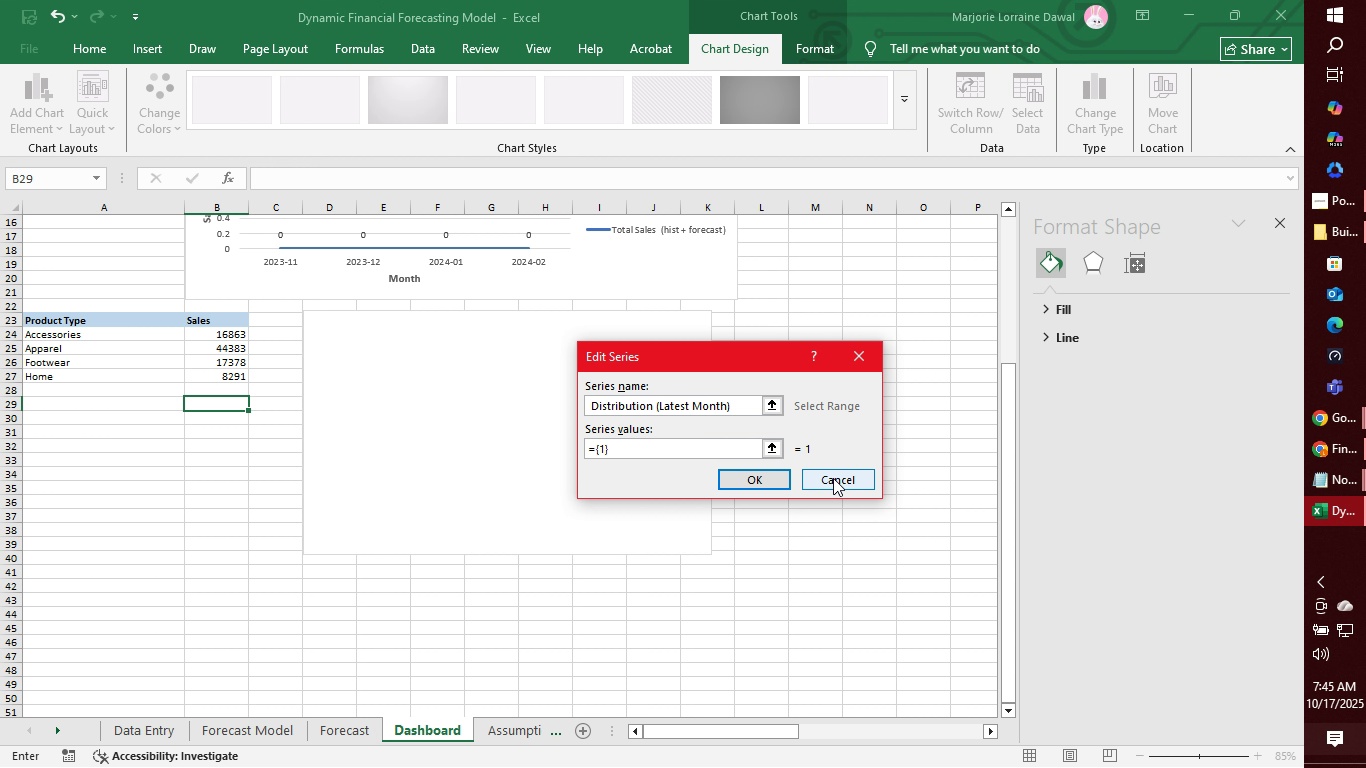 
left_click_drag(start_coordinate=[748, 405], to_coordinate=[571, 412])
 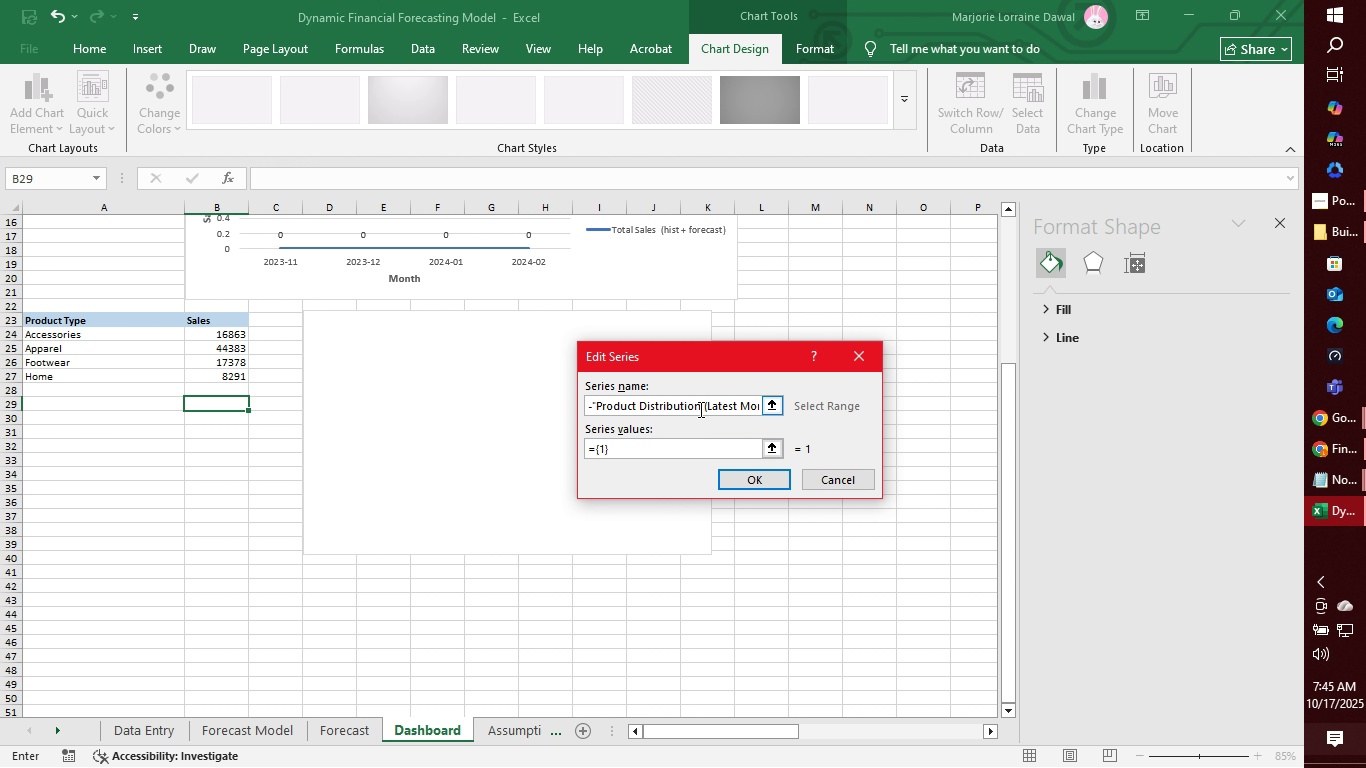 
left_click([699, 409])
 